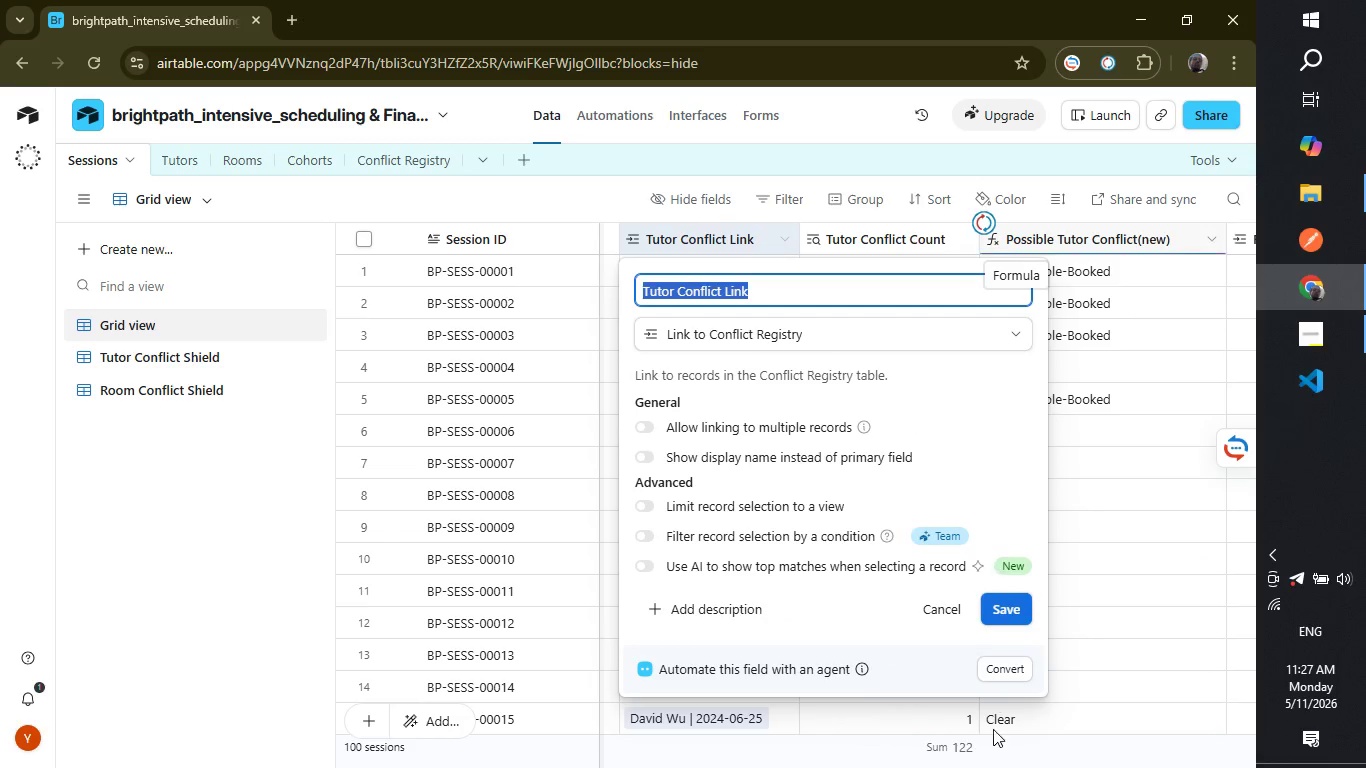 
left_click([1018, 612])
 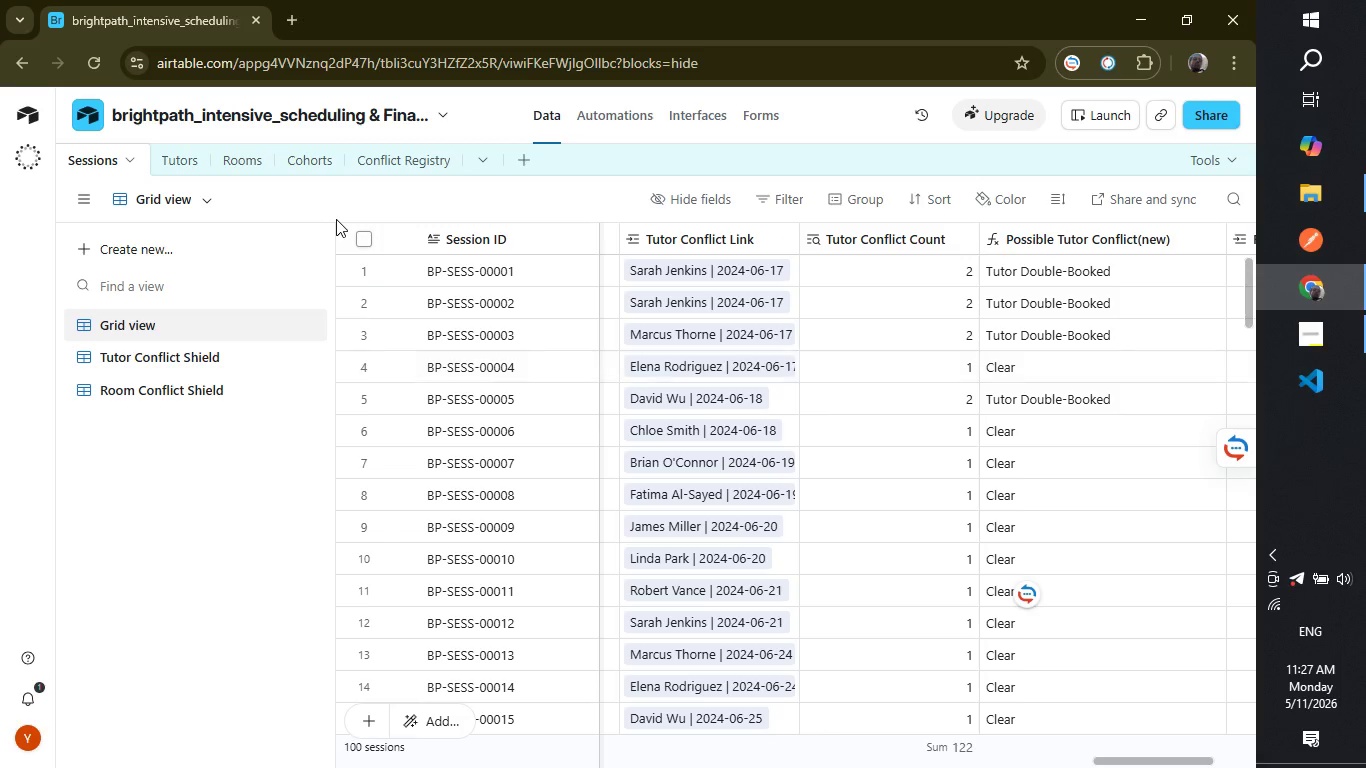 
left_click([405, 166])
 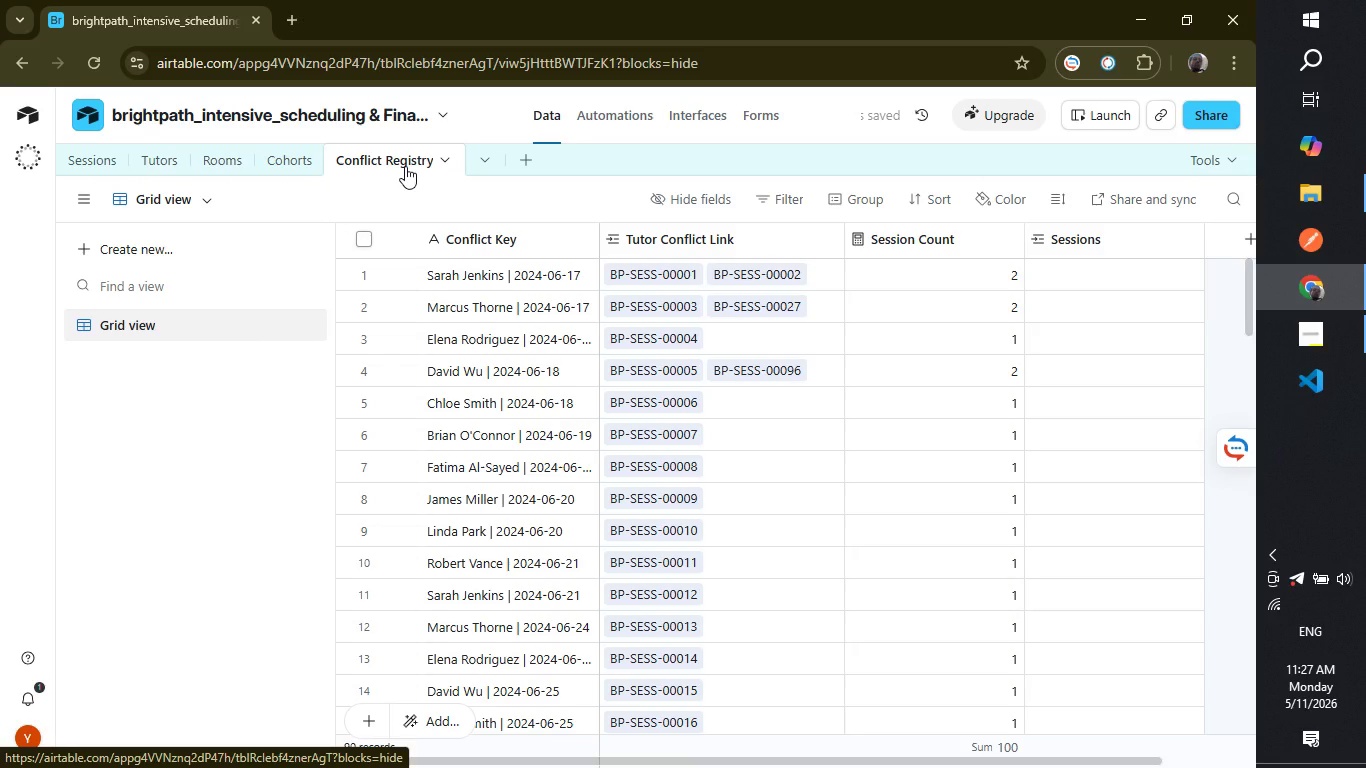 
wait(8.81)
 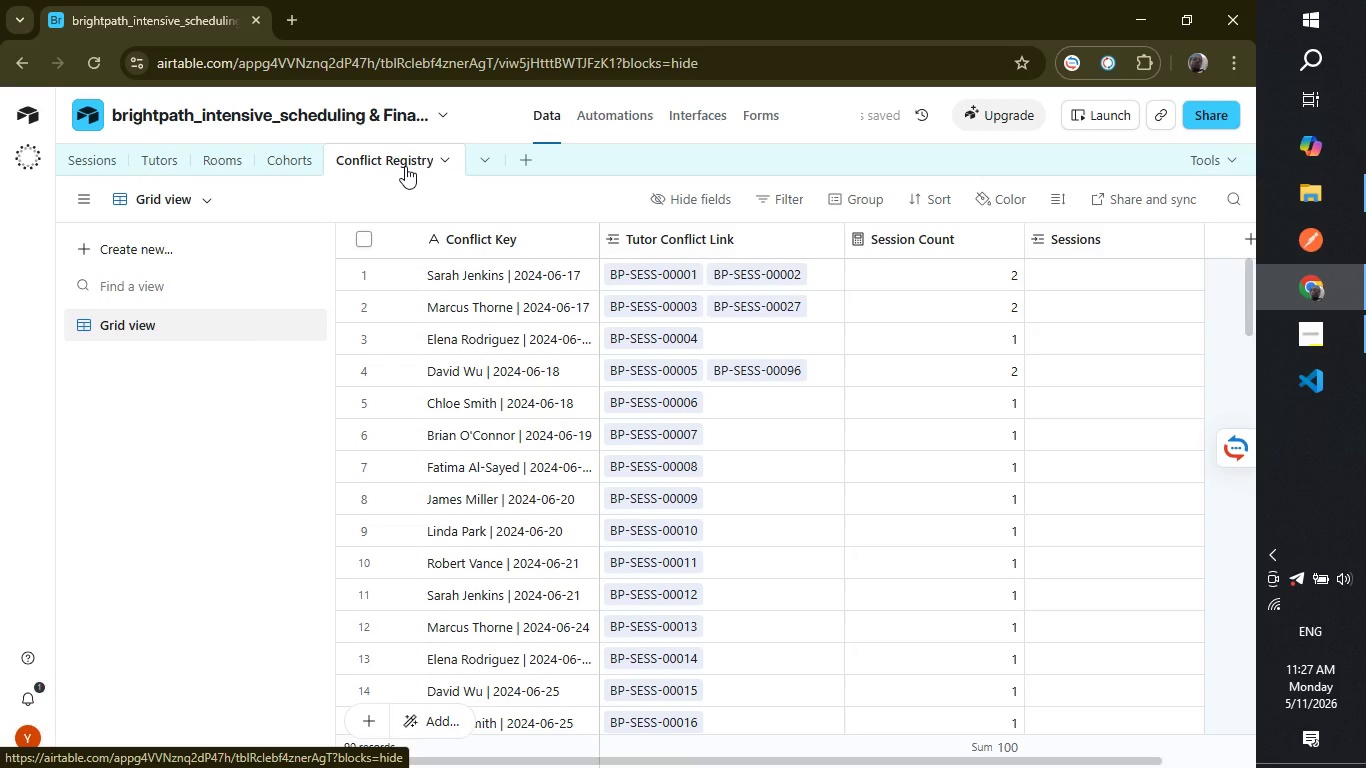 
right_click([1108, 240])
 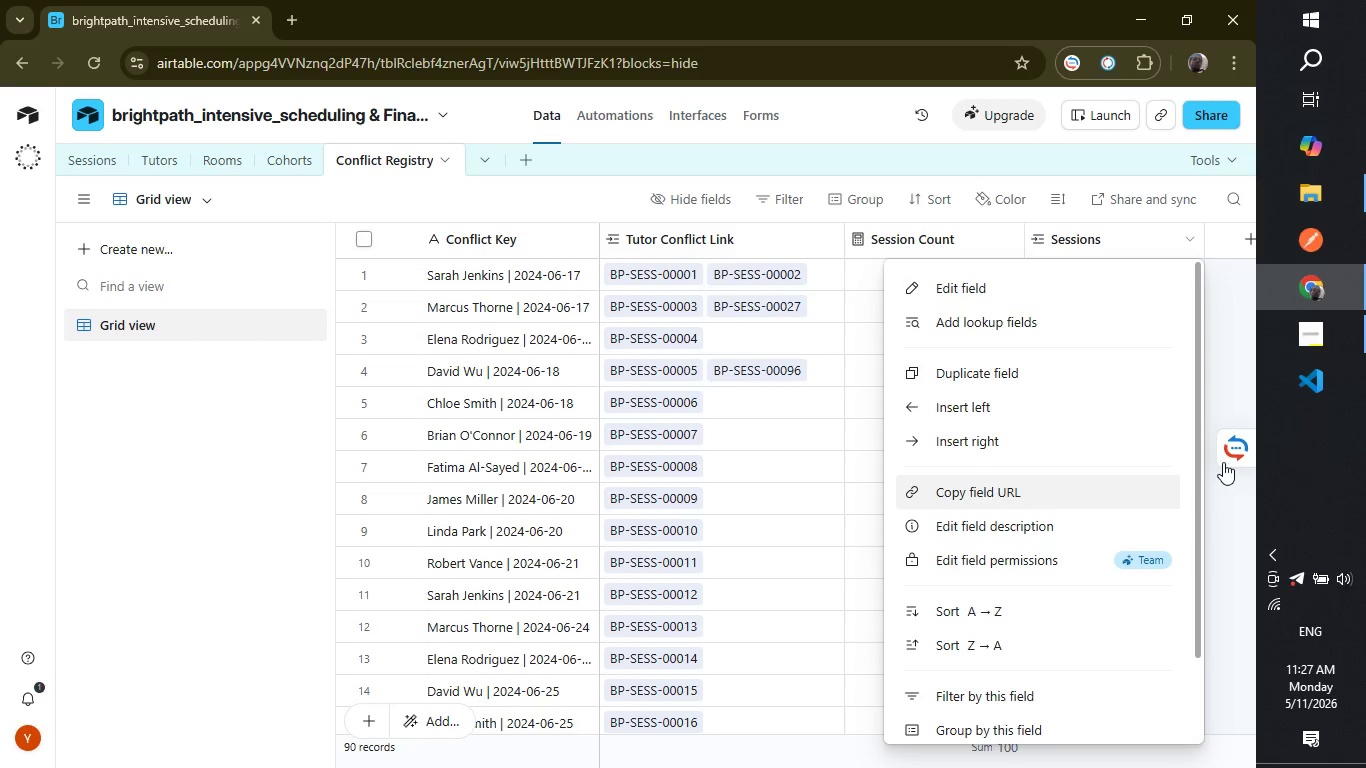 
wait(5.23)
 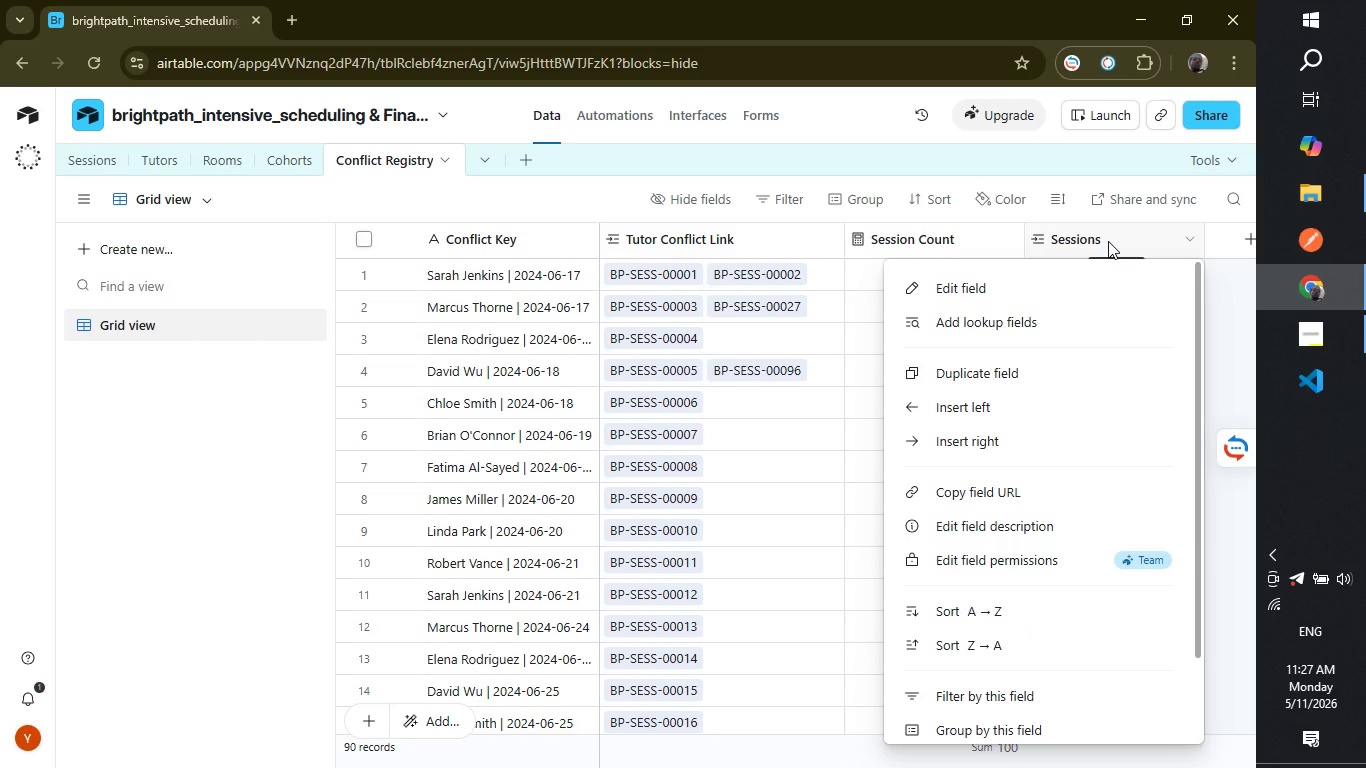 
left_click_drag(start_coordinate=[1198, 475], to_coordinate=[1197, 645])
 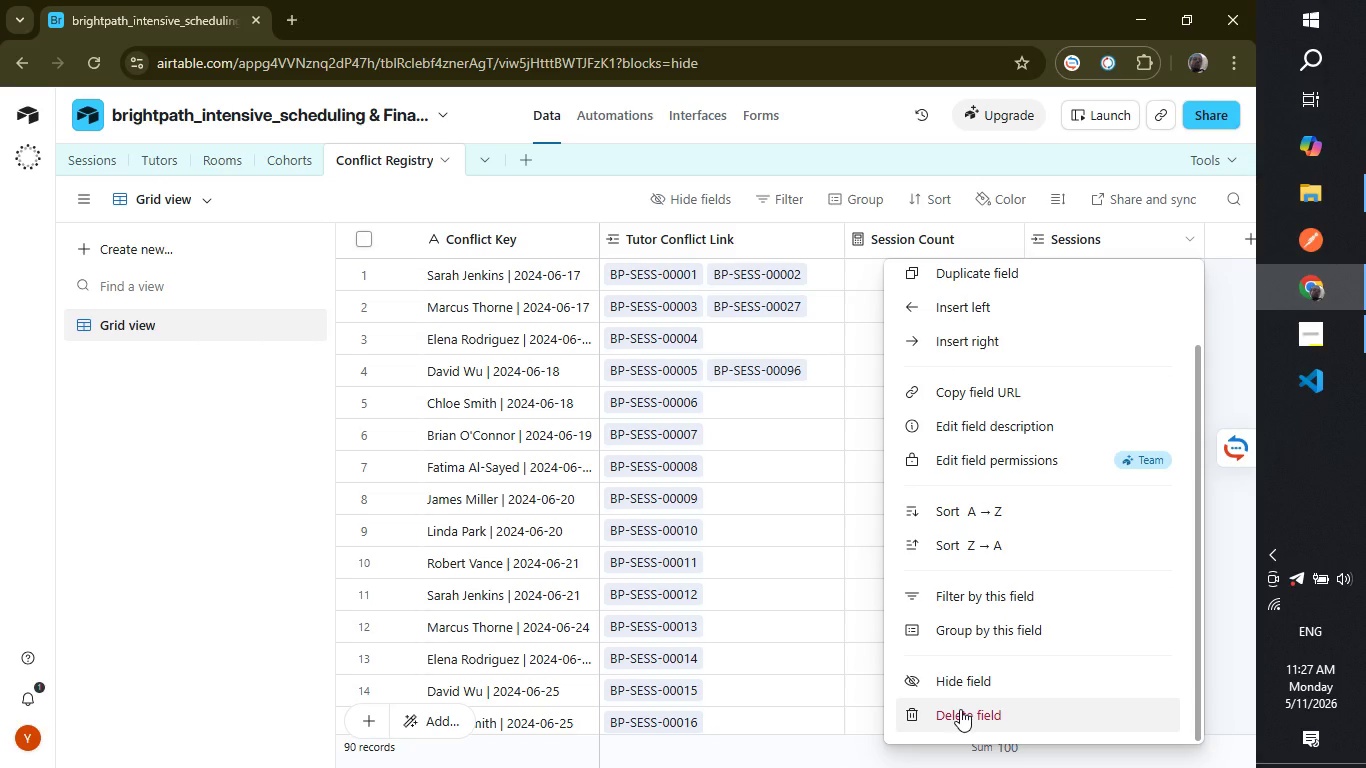 
left_click([960, 709])
 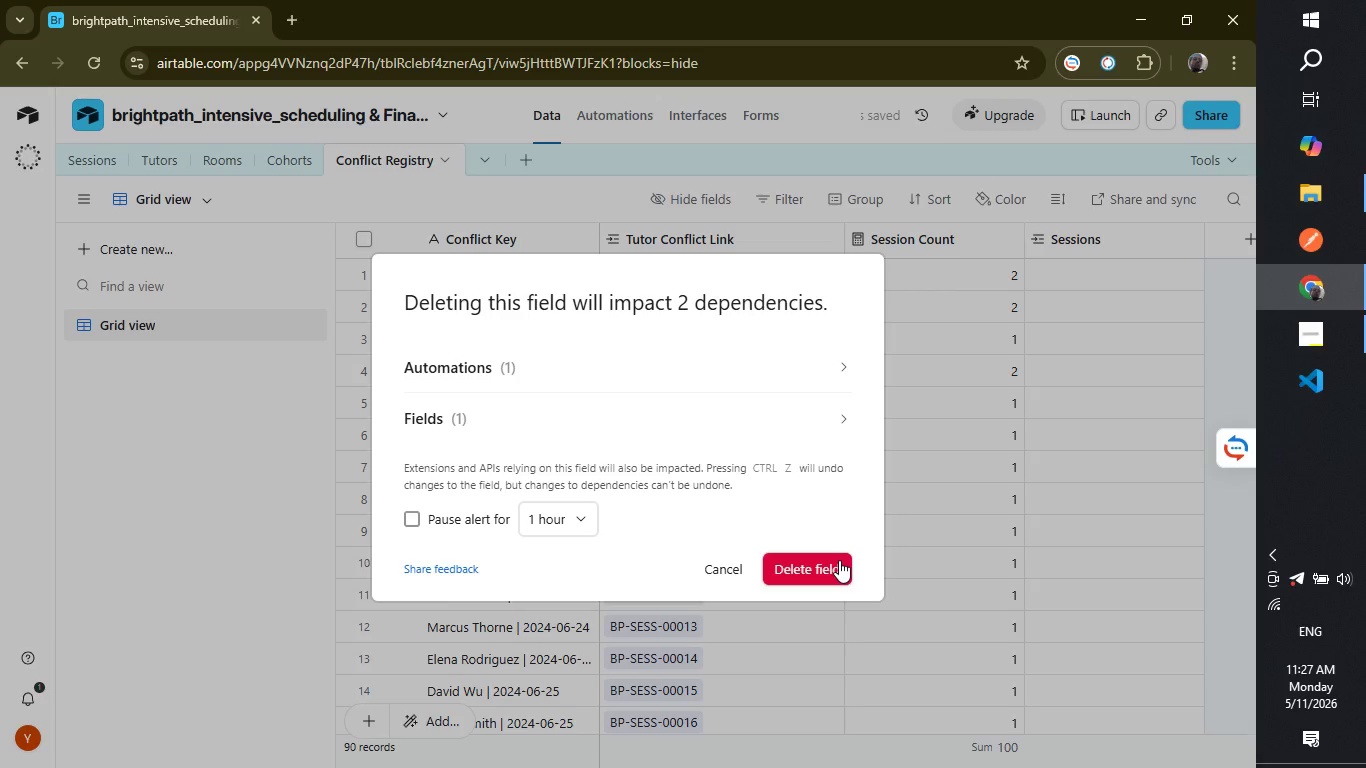 
left_click([825, 561])
 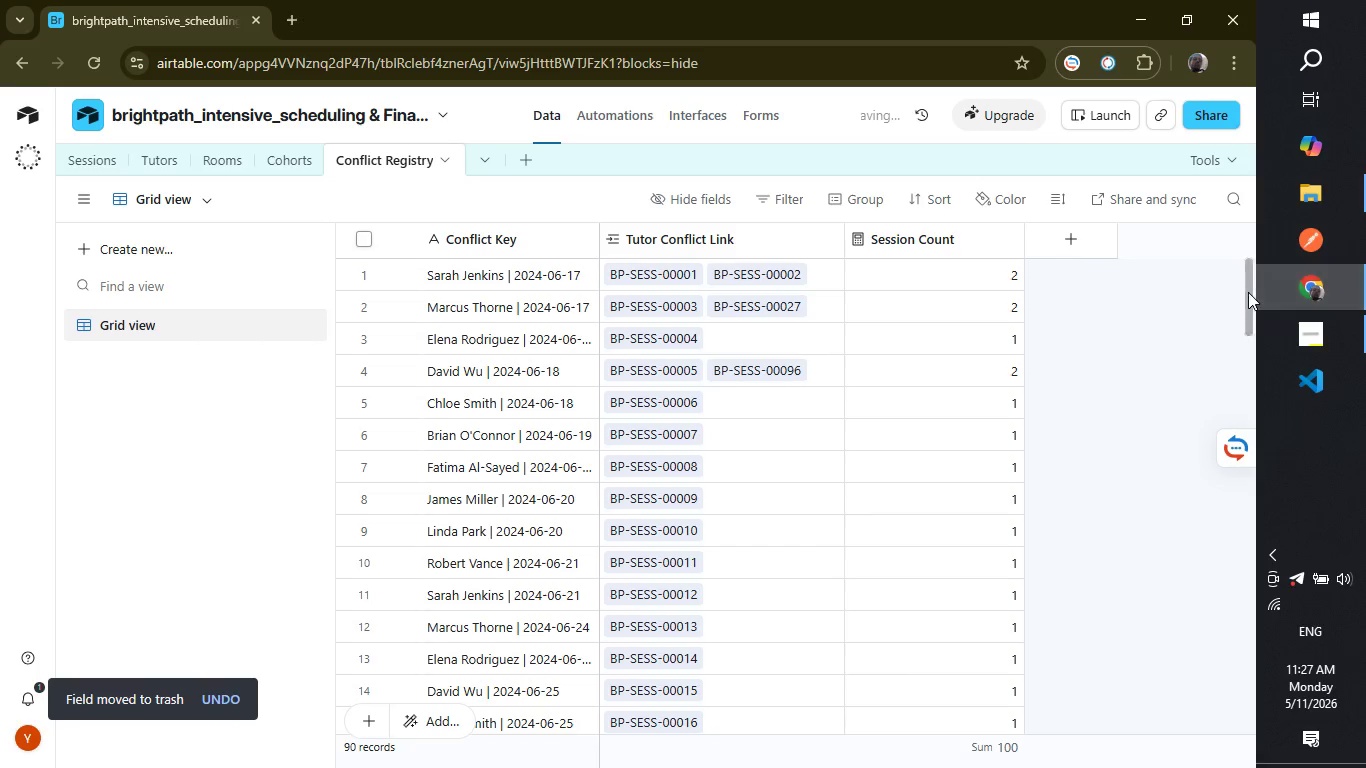 
left_click_drag(start_coordinate=[1248, 289], to_coordinate=[1245, 706])
 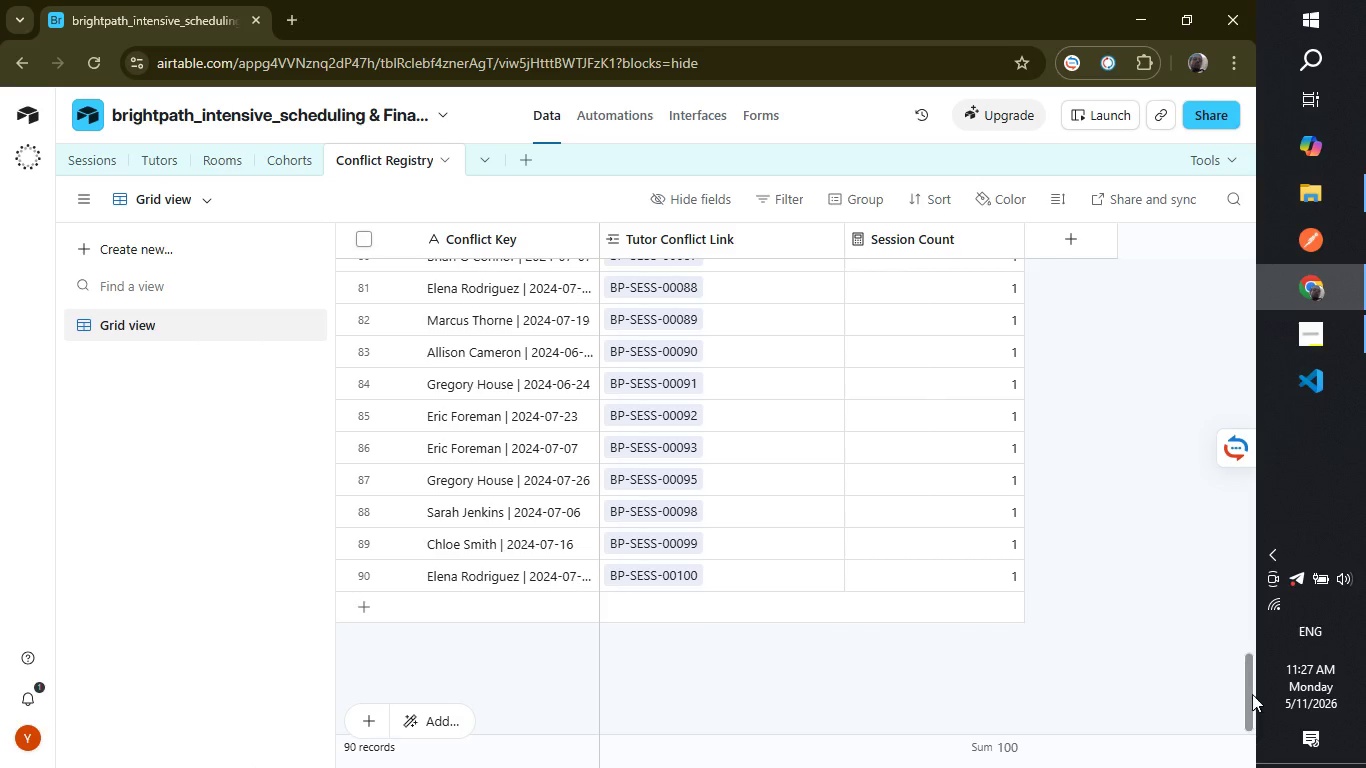 
wait(13.36)
 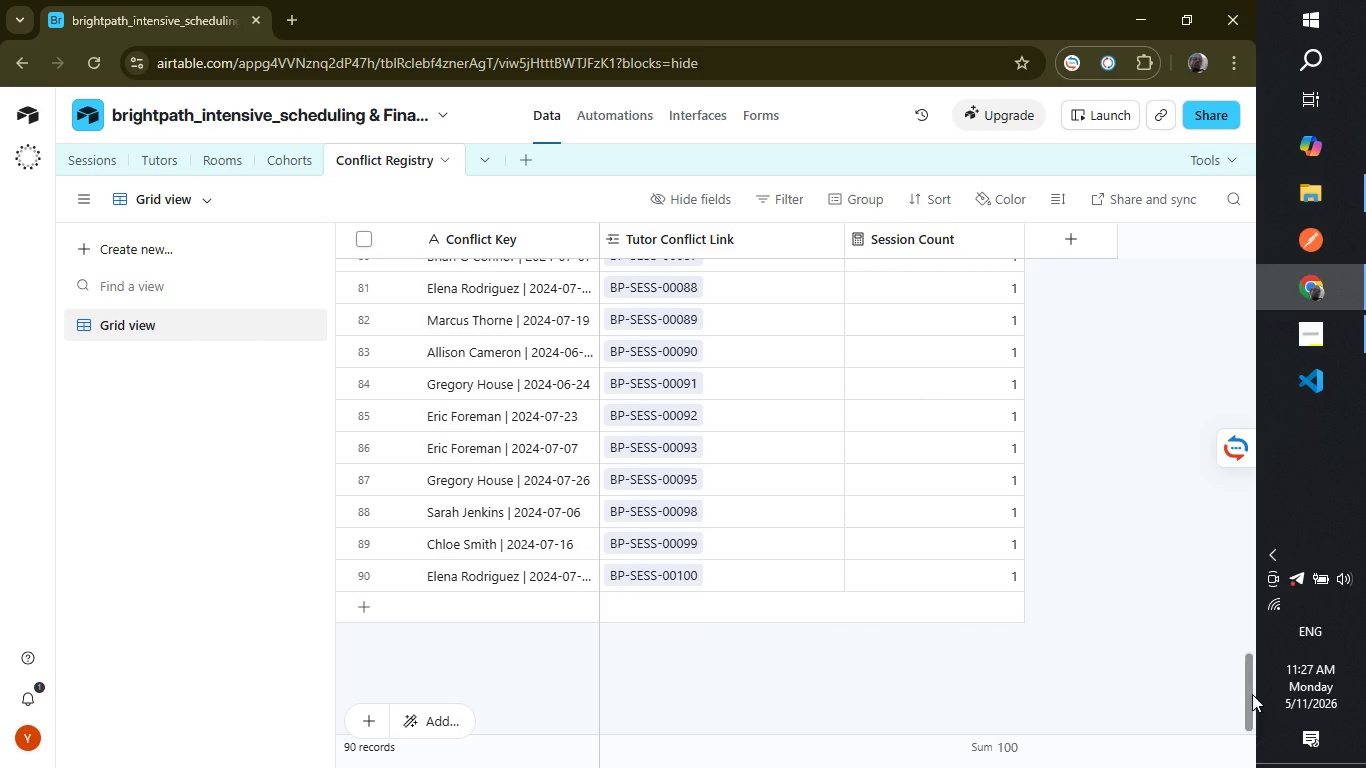 
left_click_drag(start_coordinate=[1250, 695], to_coordinate=[1240, 223])
 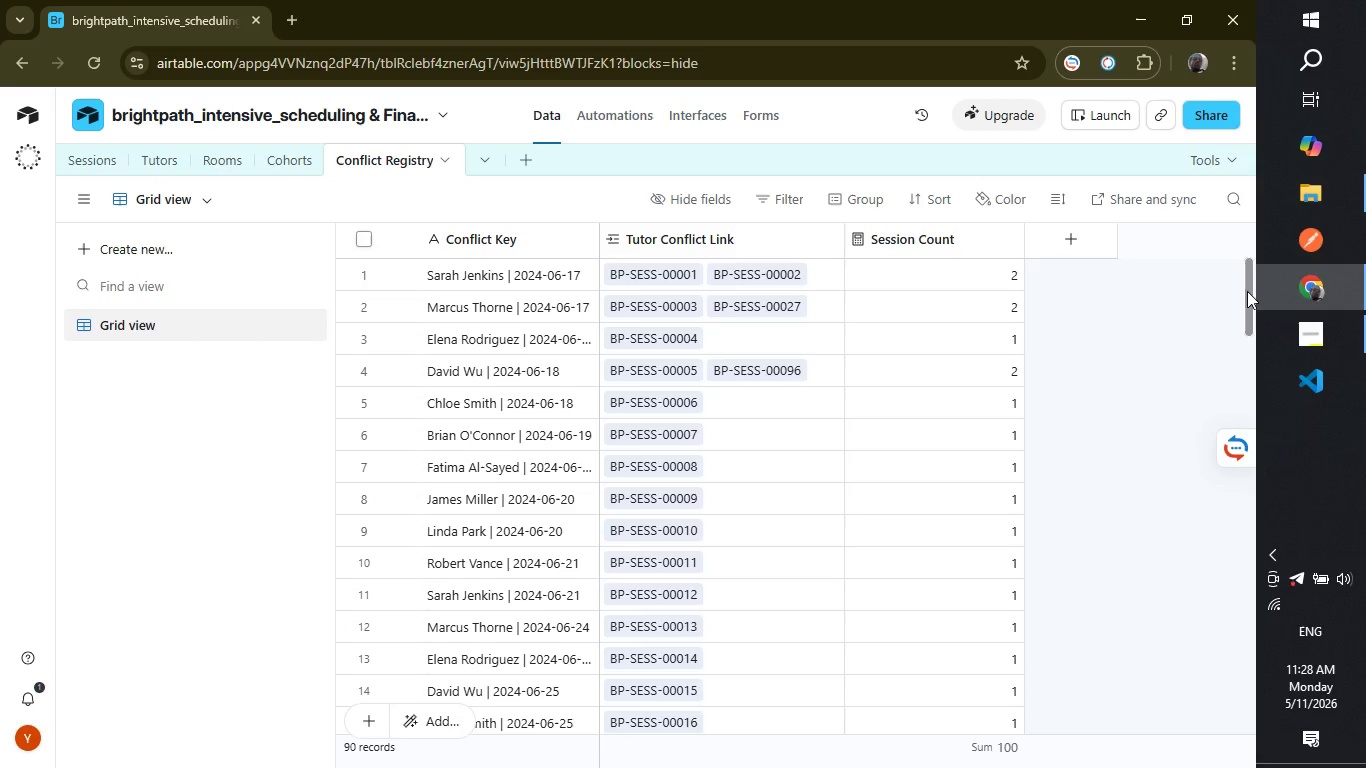 
left_click_drag(start_coordinate=[1247, 293], to_coordinate=[1250, 240])
 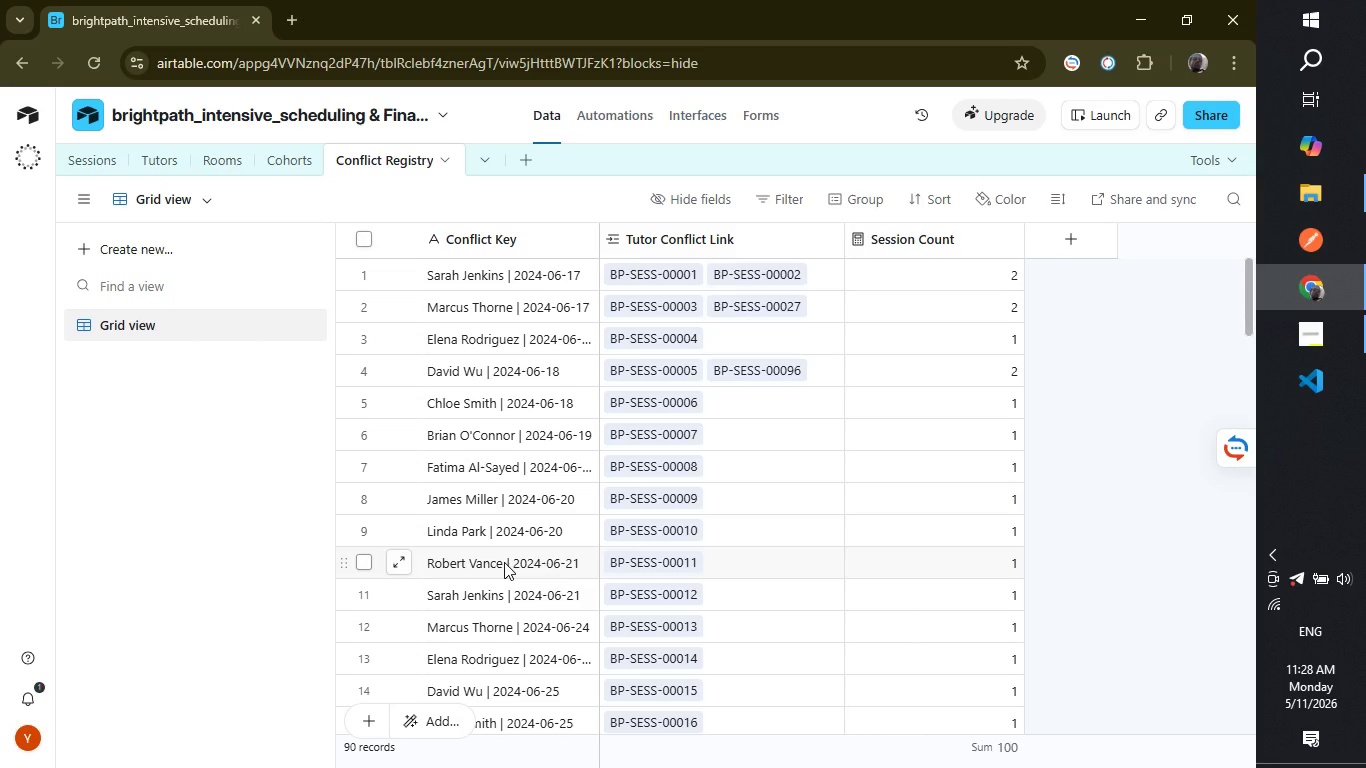 
wait(57.36)
 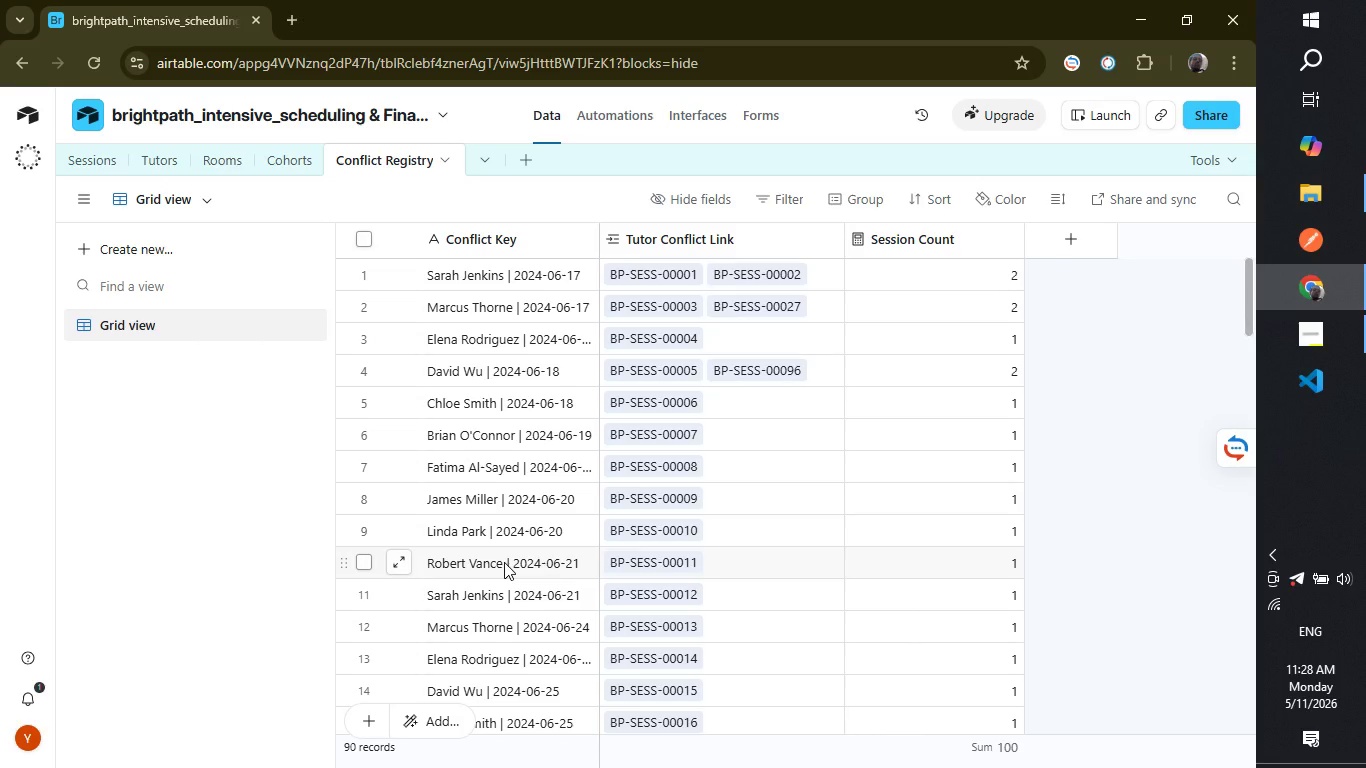 
left_click([84, 154])
 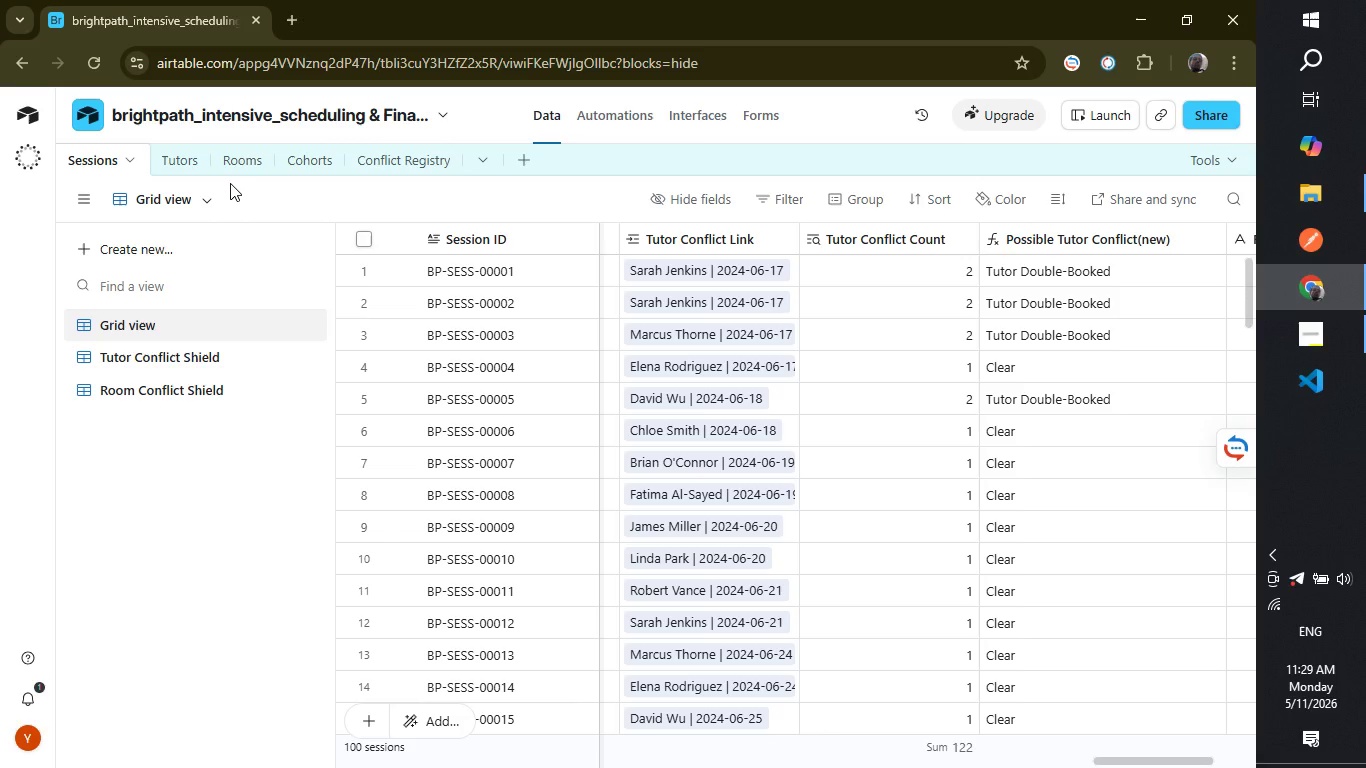 
wait(31.27)
 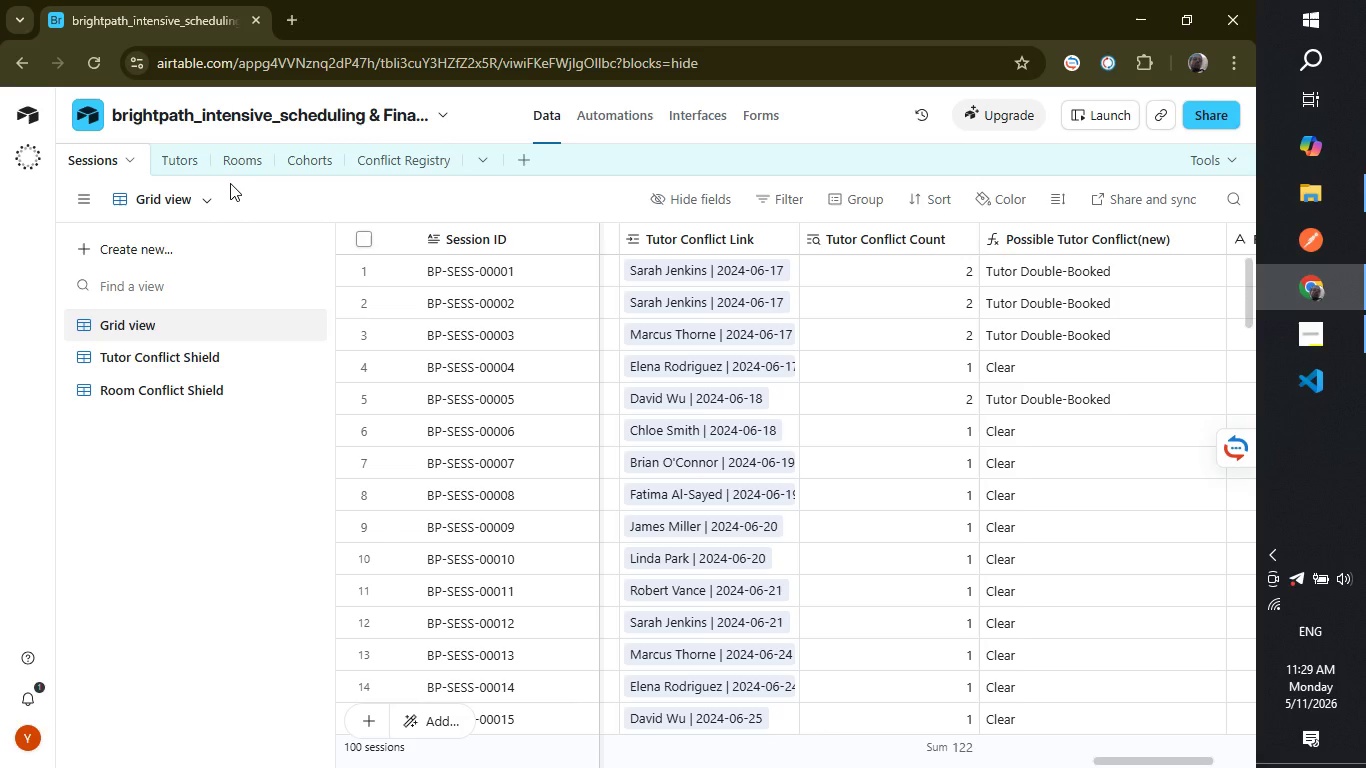 
mouse_move([348, 301])
 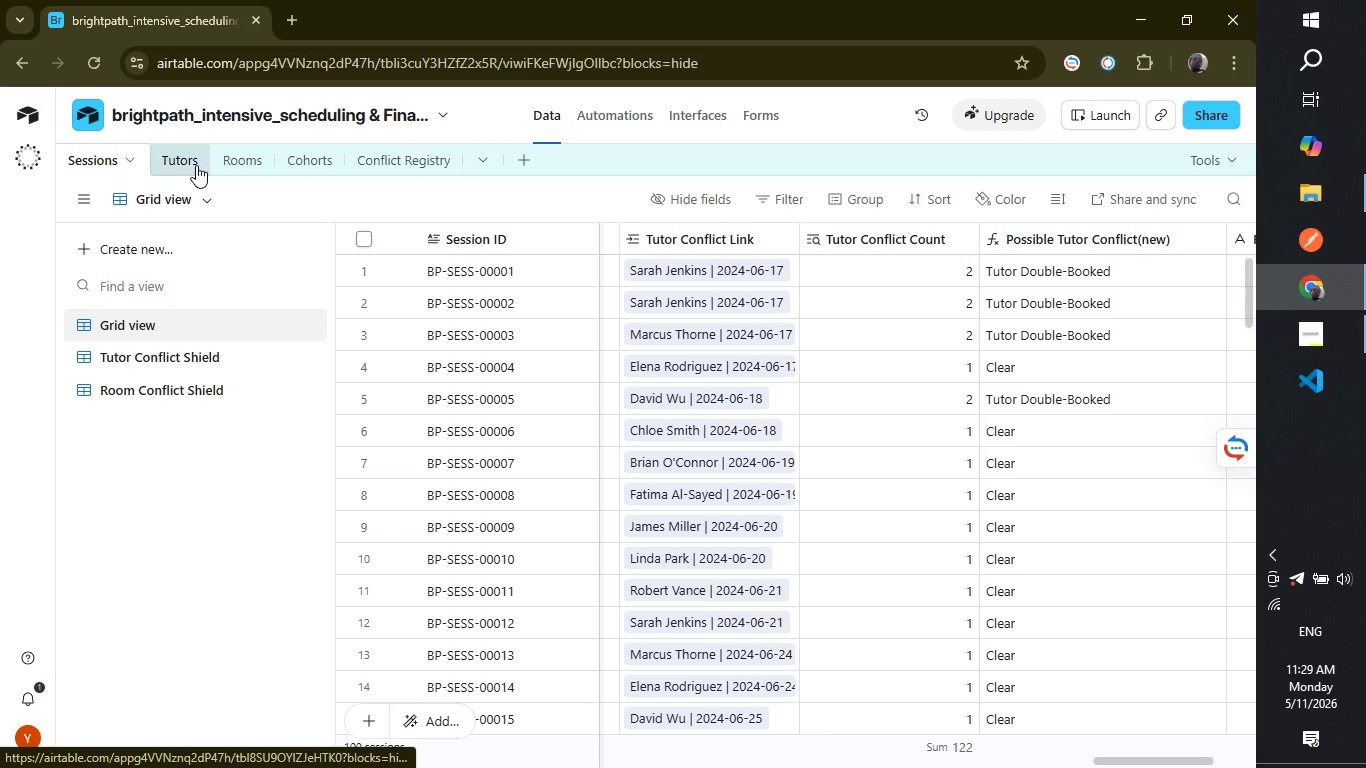 
wait(14.7)
 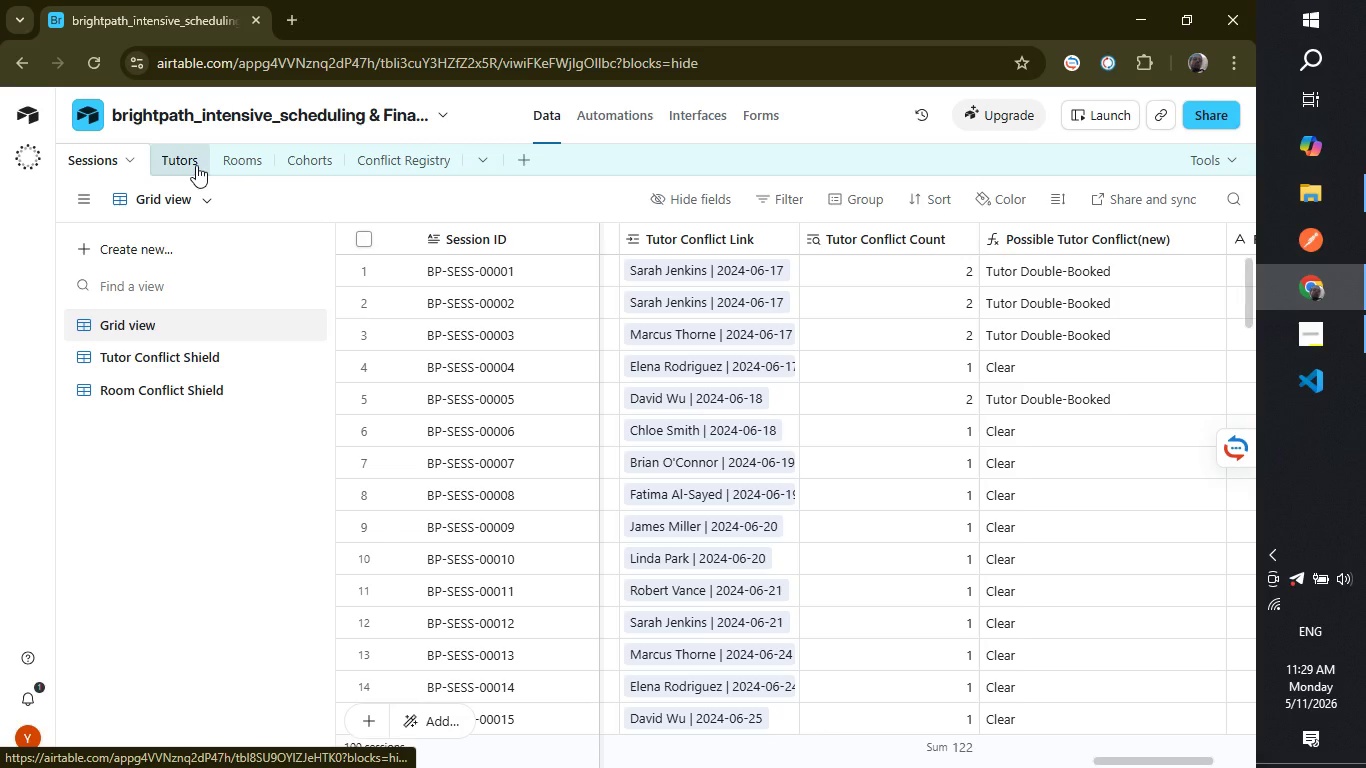 
left_click([404, 163])
 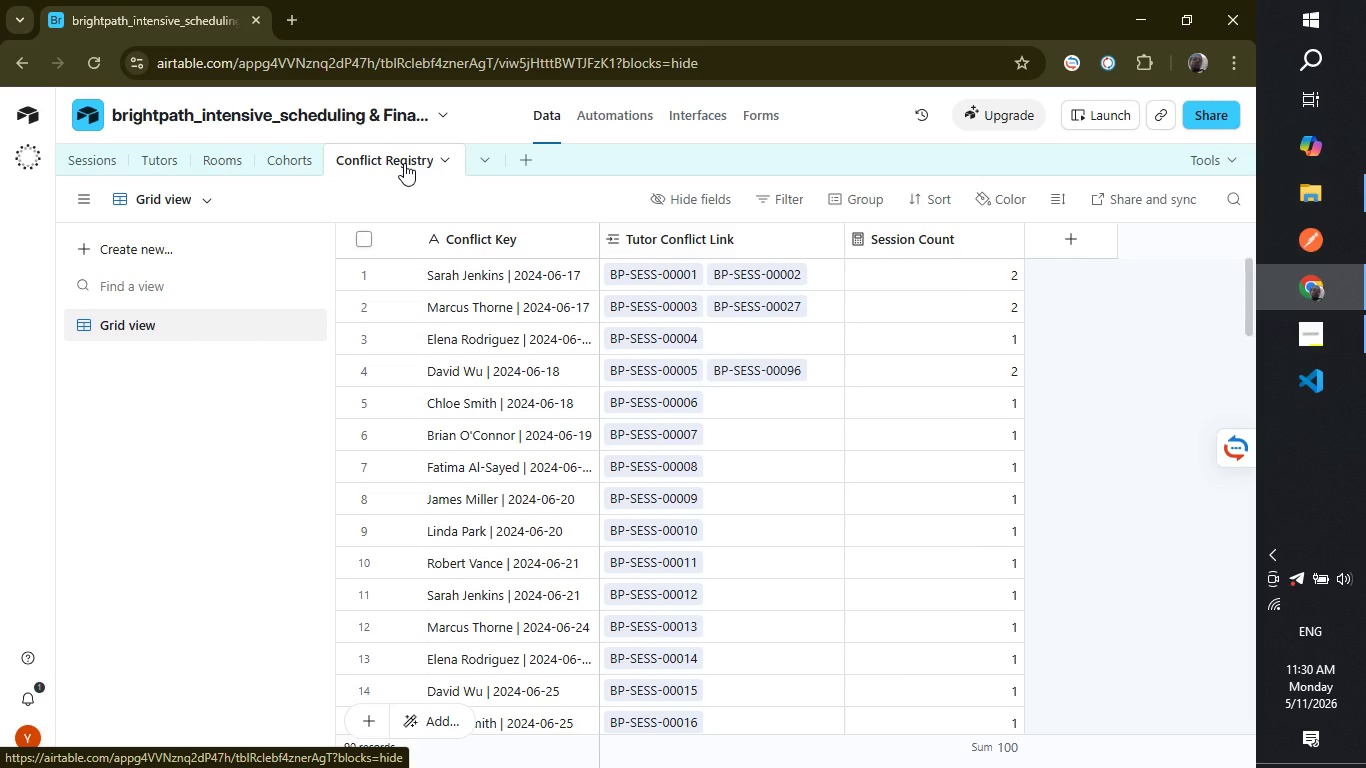 
wait(60.56)
 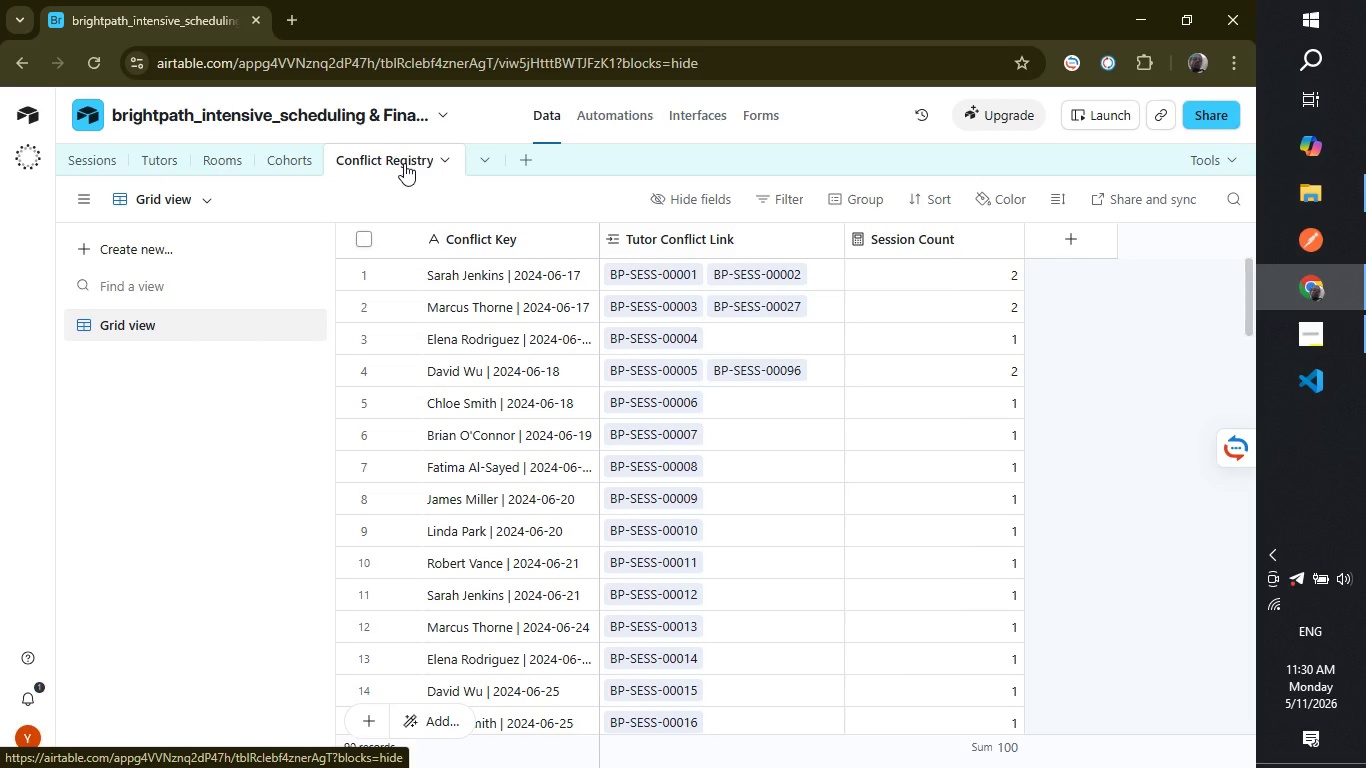 
left_click_drag(start_coordinate=[1247, 311], to_coordinate=[1227, 443])
 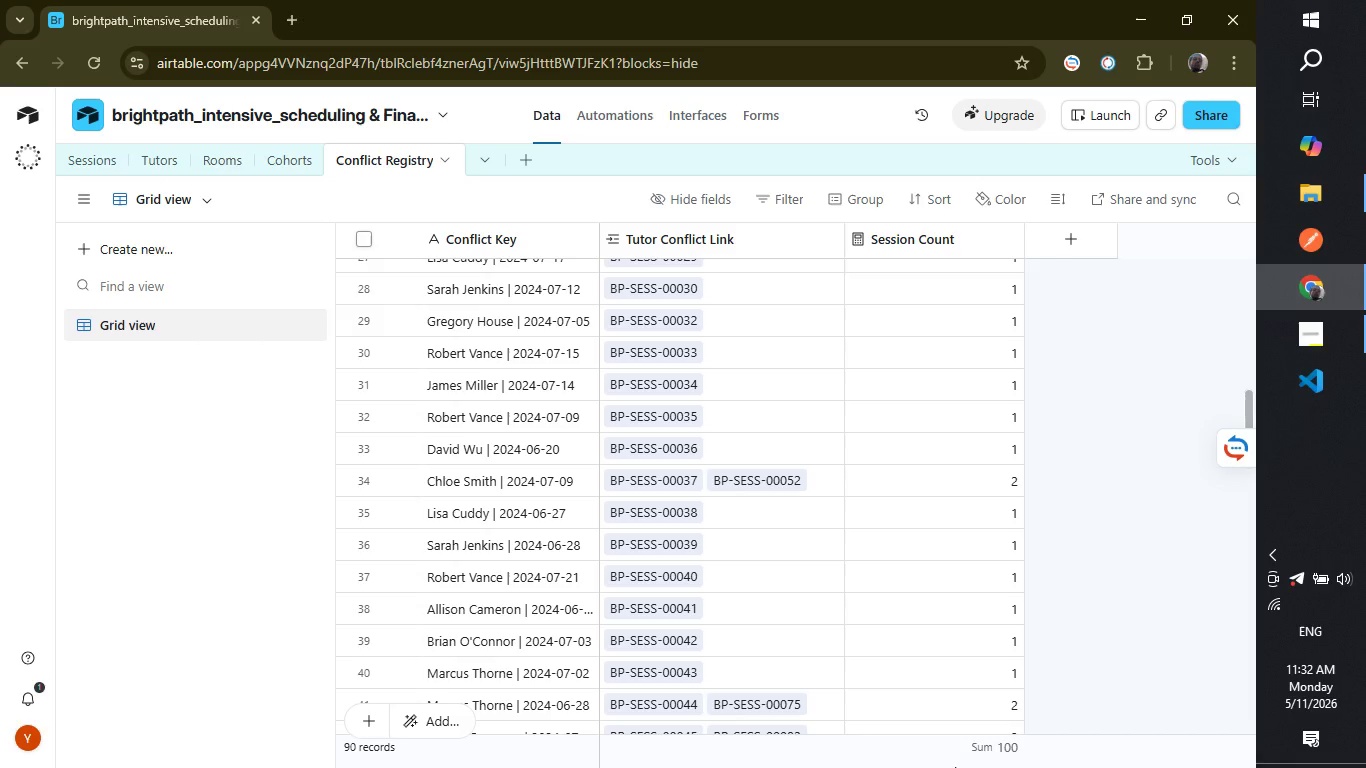 
wait(98.06)
 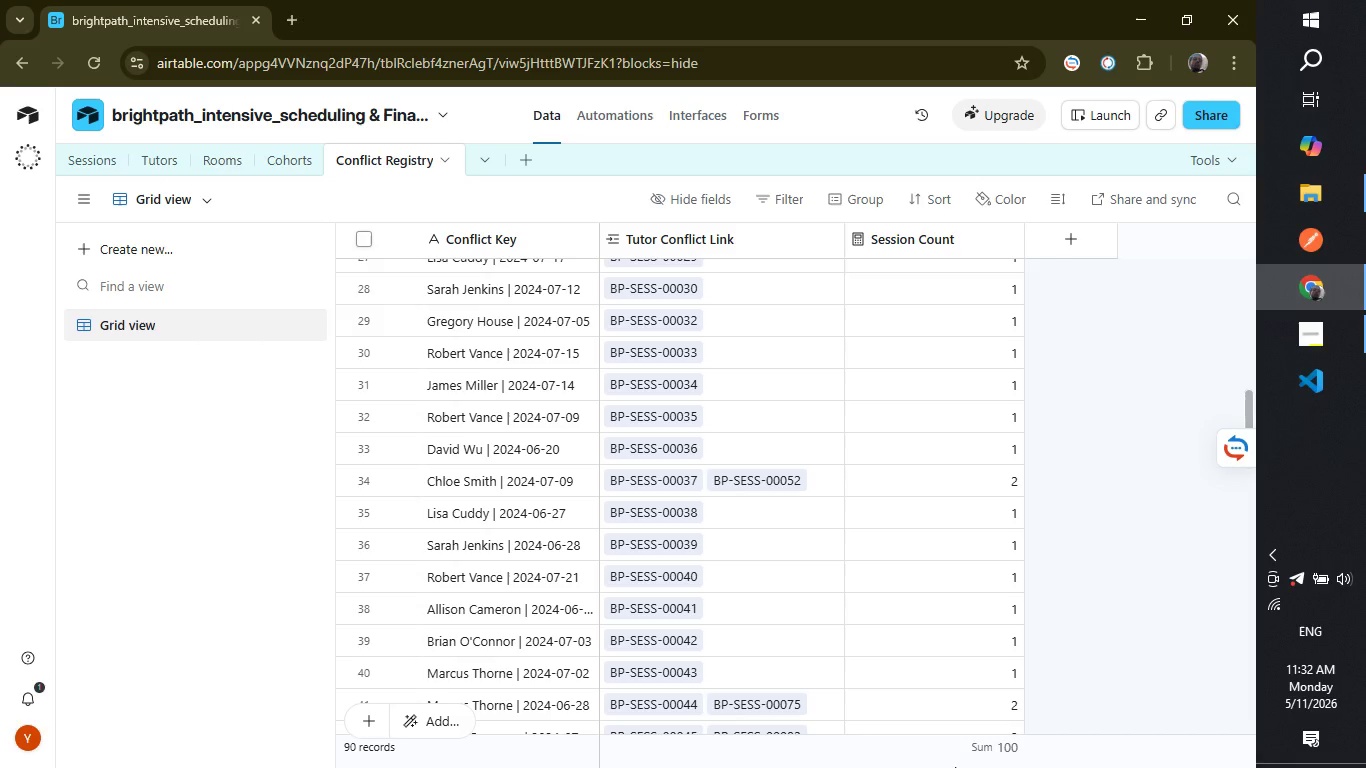 
right_click([380, 154])
 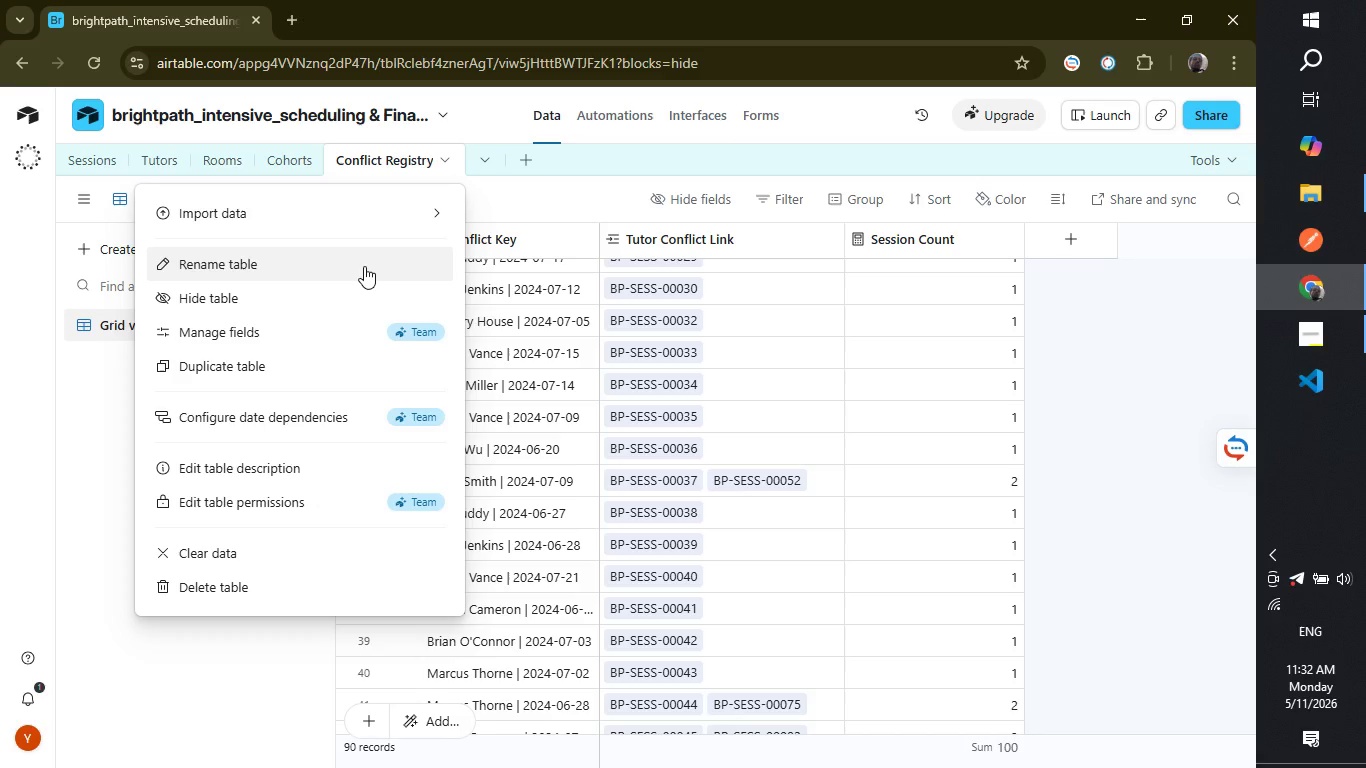 
left_click([364, 266])
 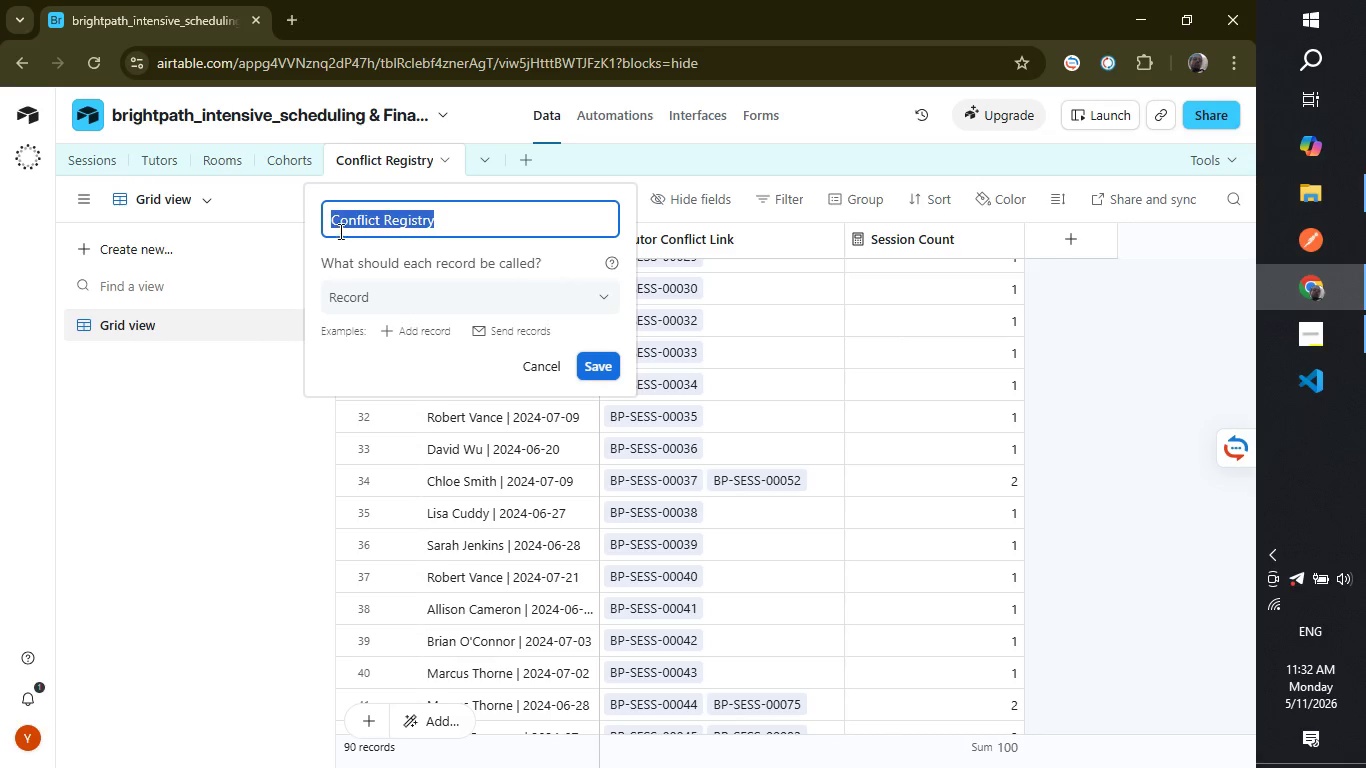 
left_click([334, 225])
 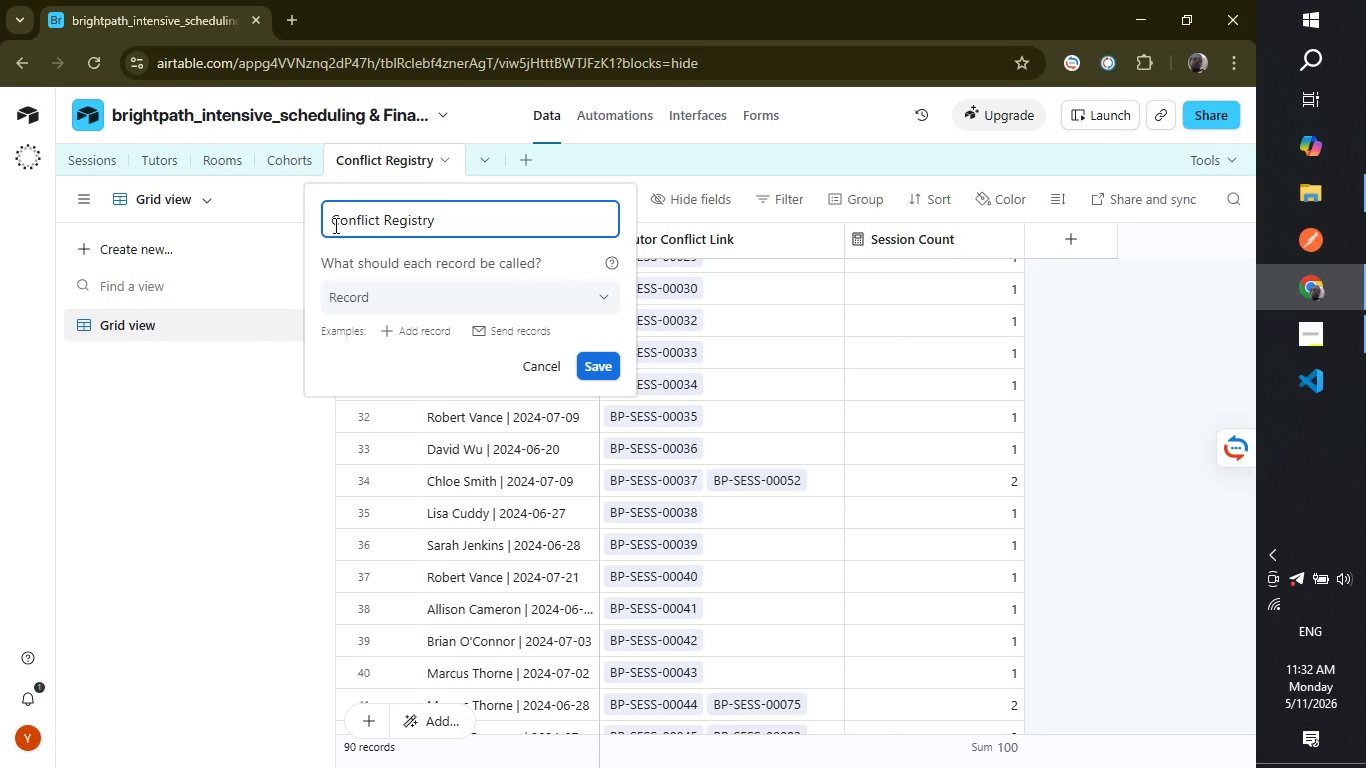 
type(Tutor )
 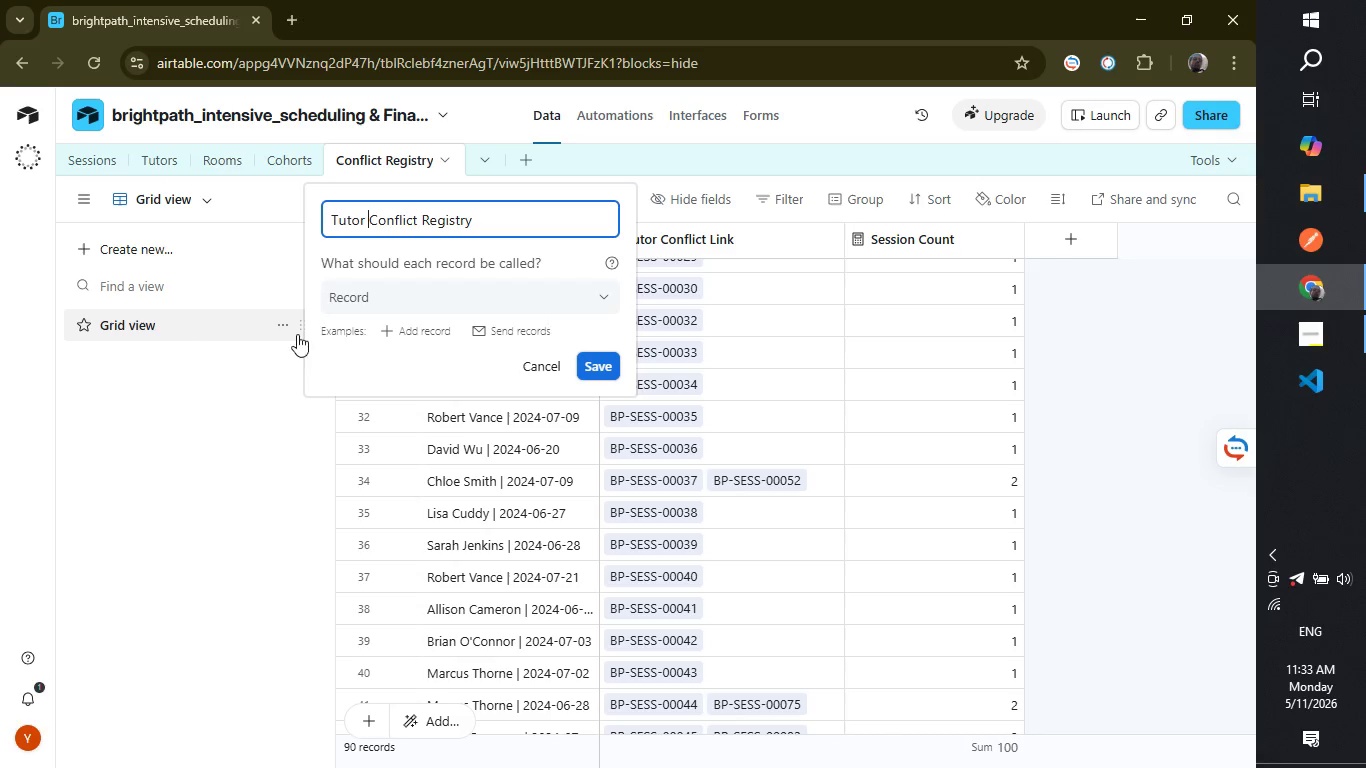 
left_click([598, 363])
 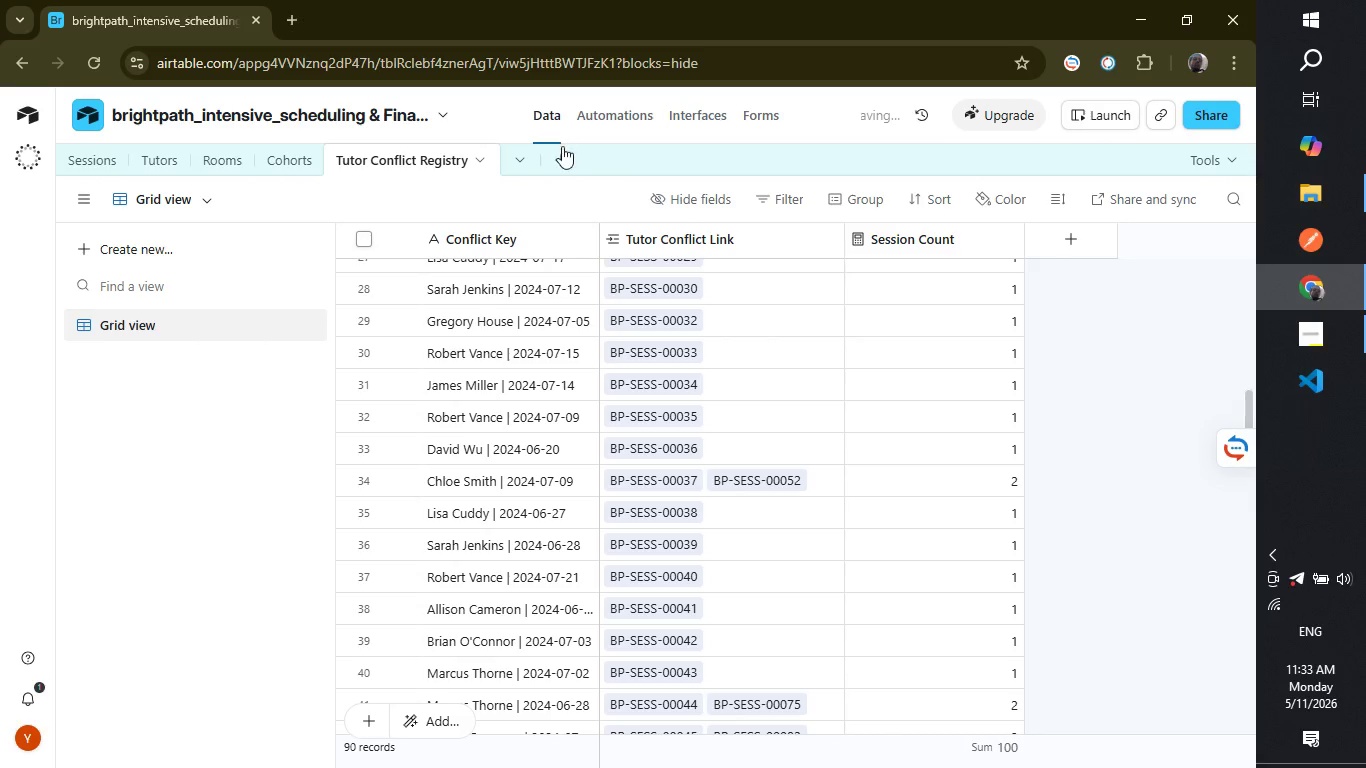 
left_click([562, 157])
 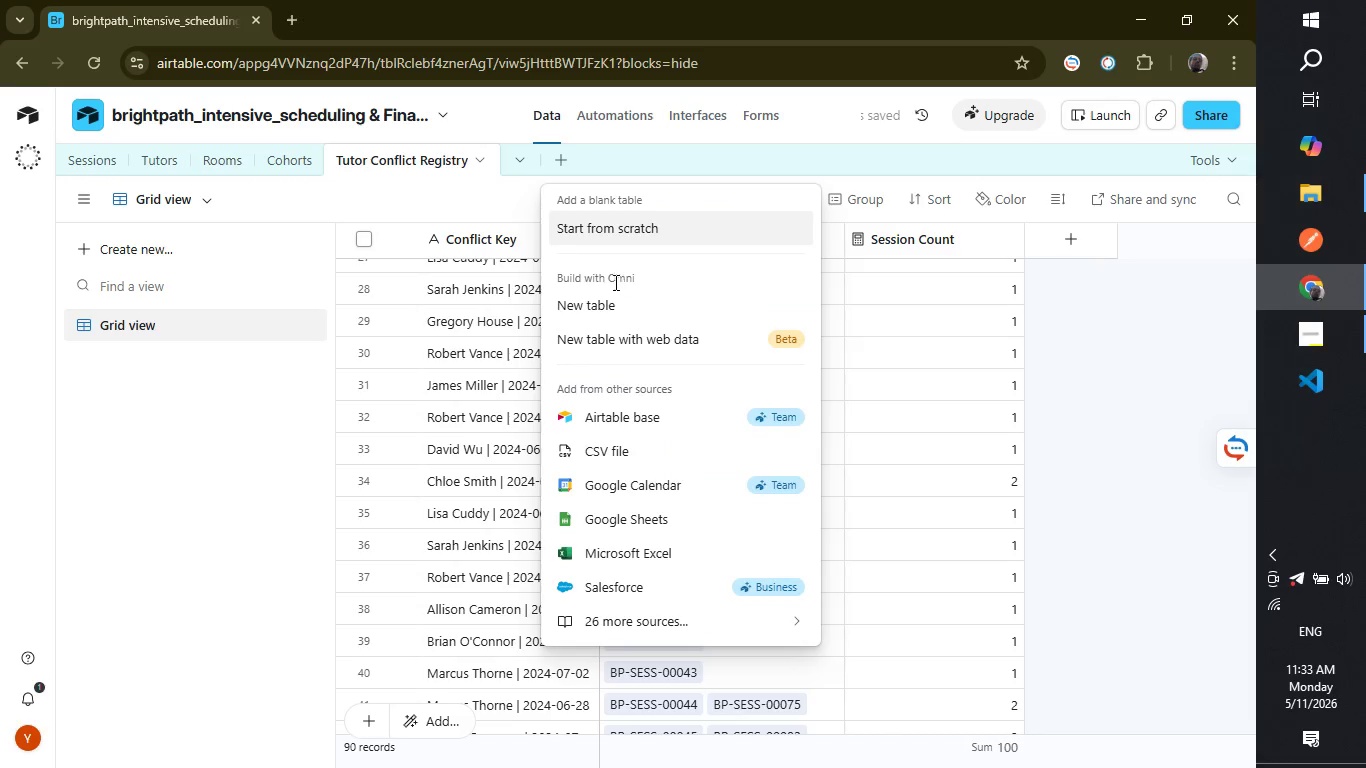 
wait(9.3)
 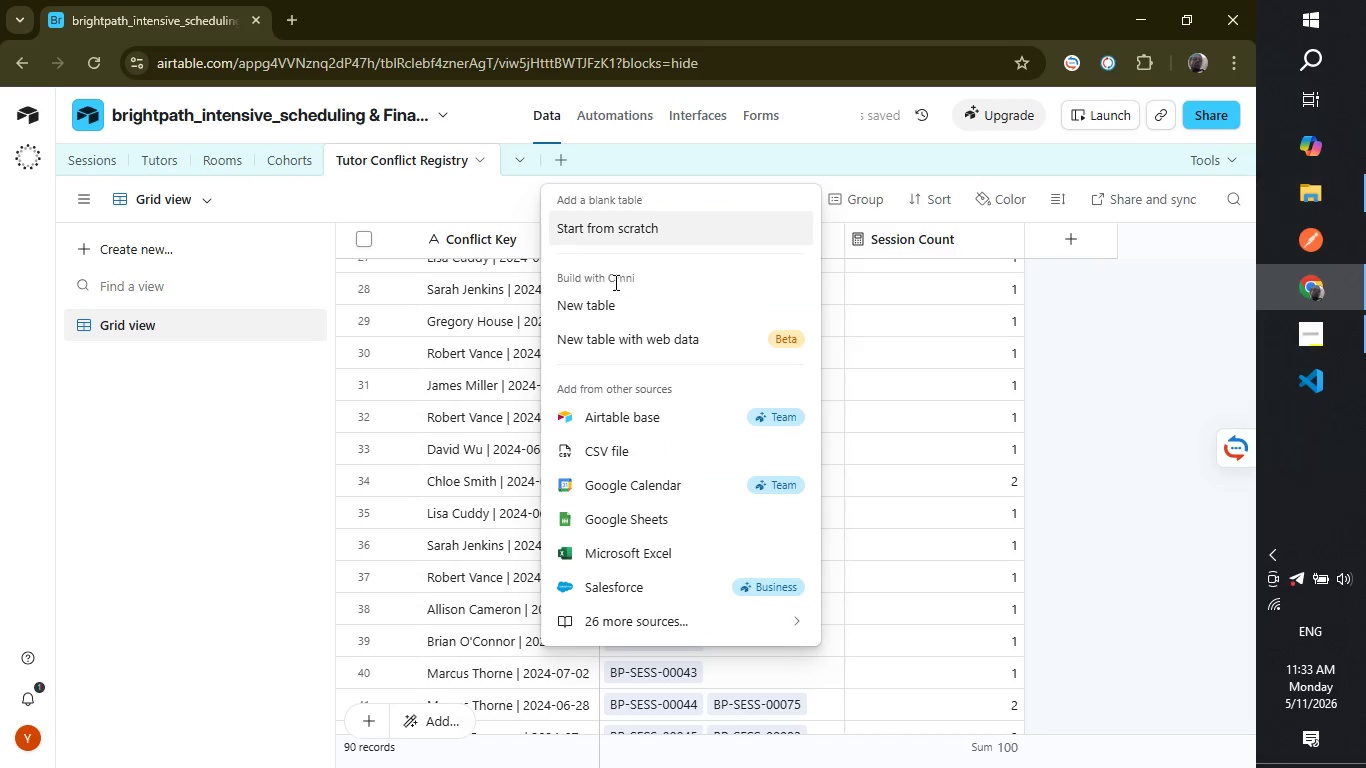 
left_click([650, 223])
 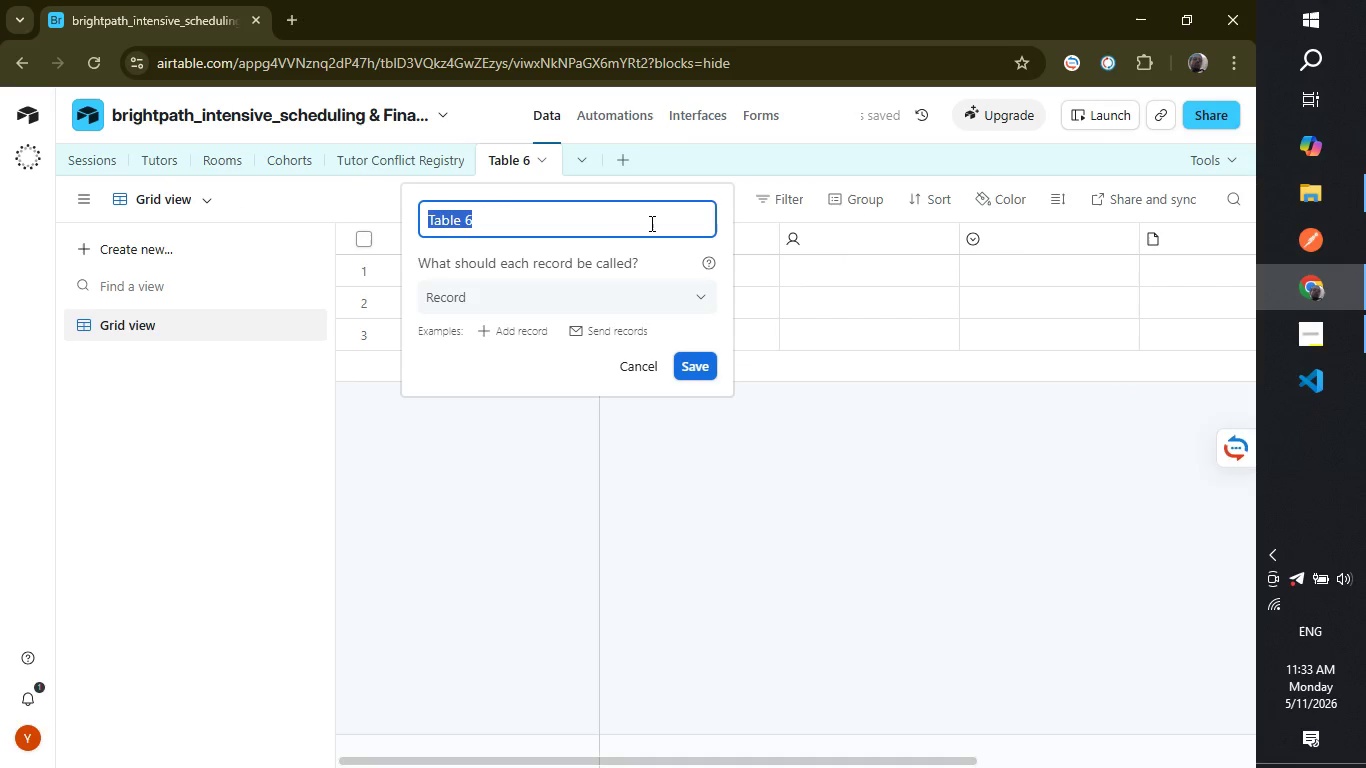 
type(Room Conflict Registry)
 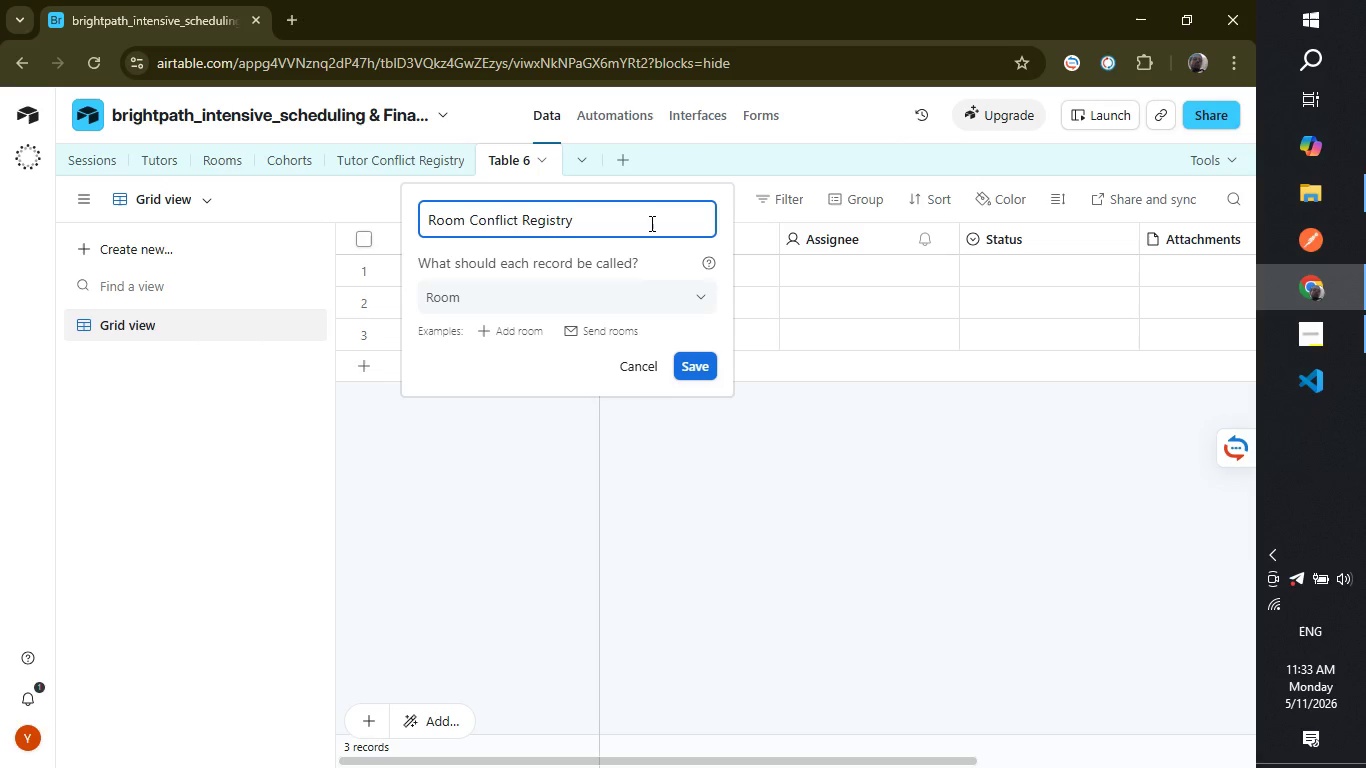 
key(Enter)
 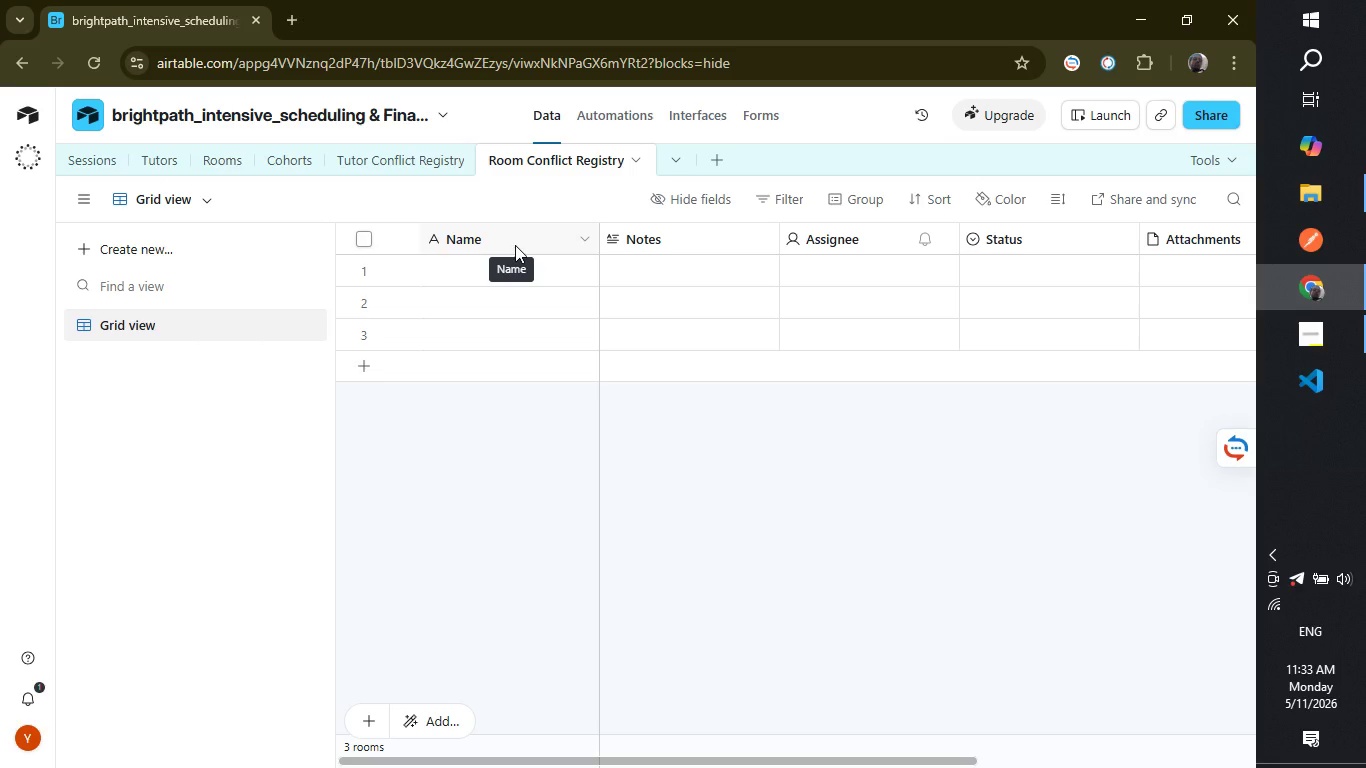 
wait(15.34)
 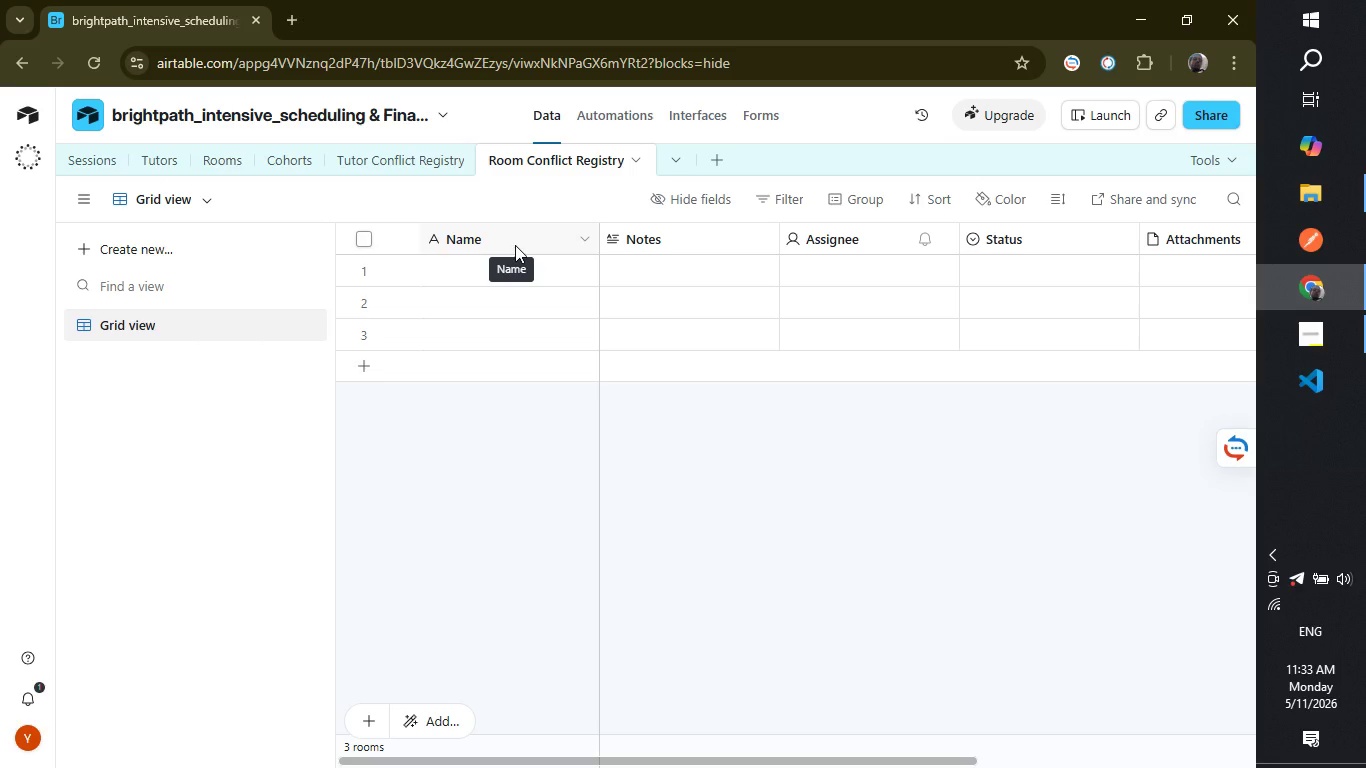 
left_click([420, 170])
 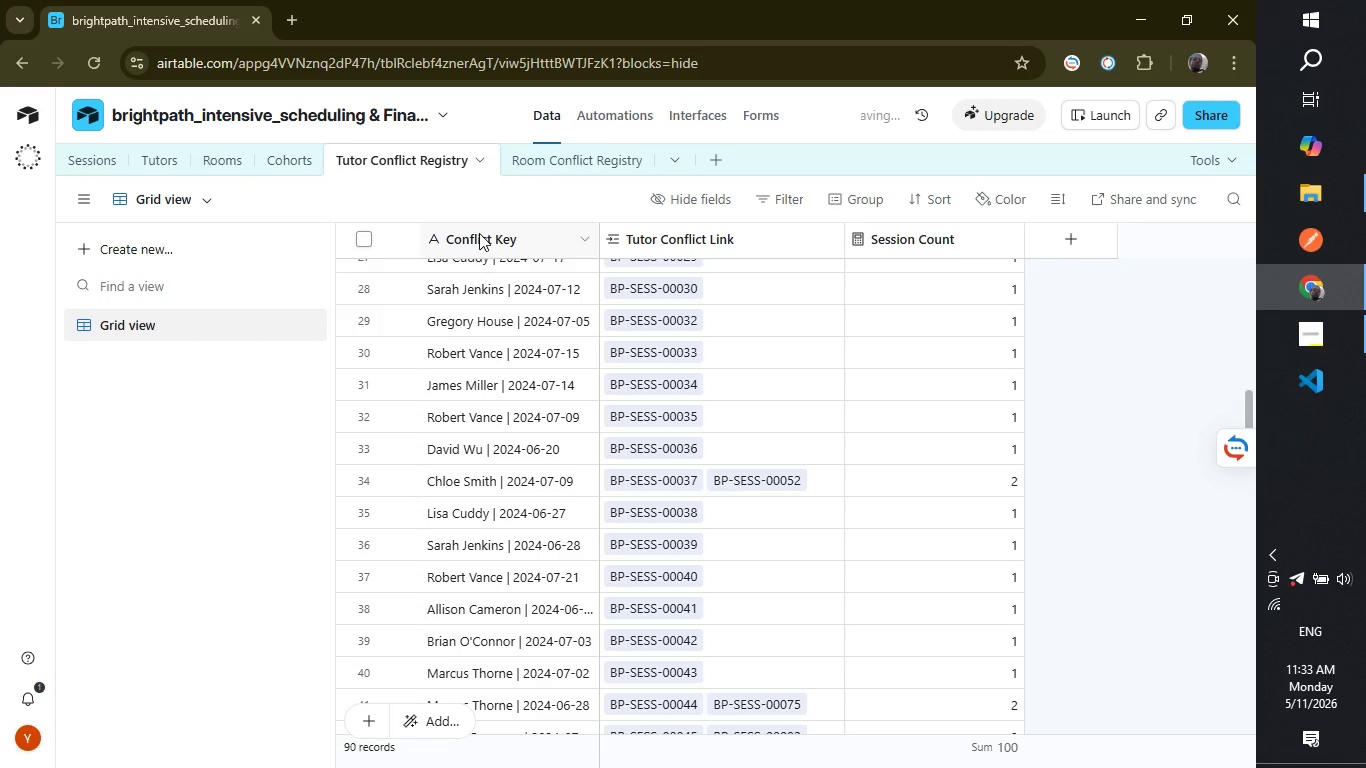 
double_click([479, 234])
 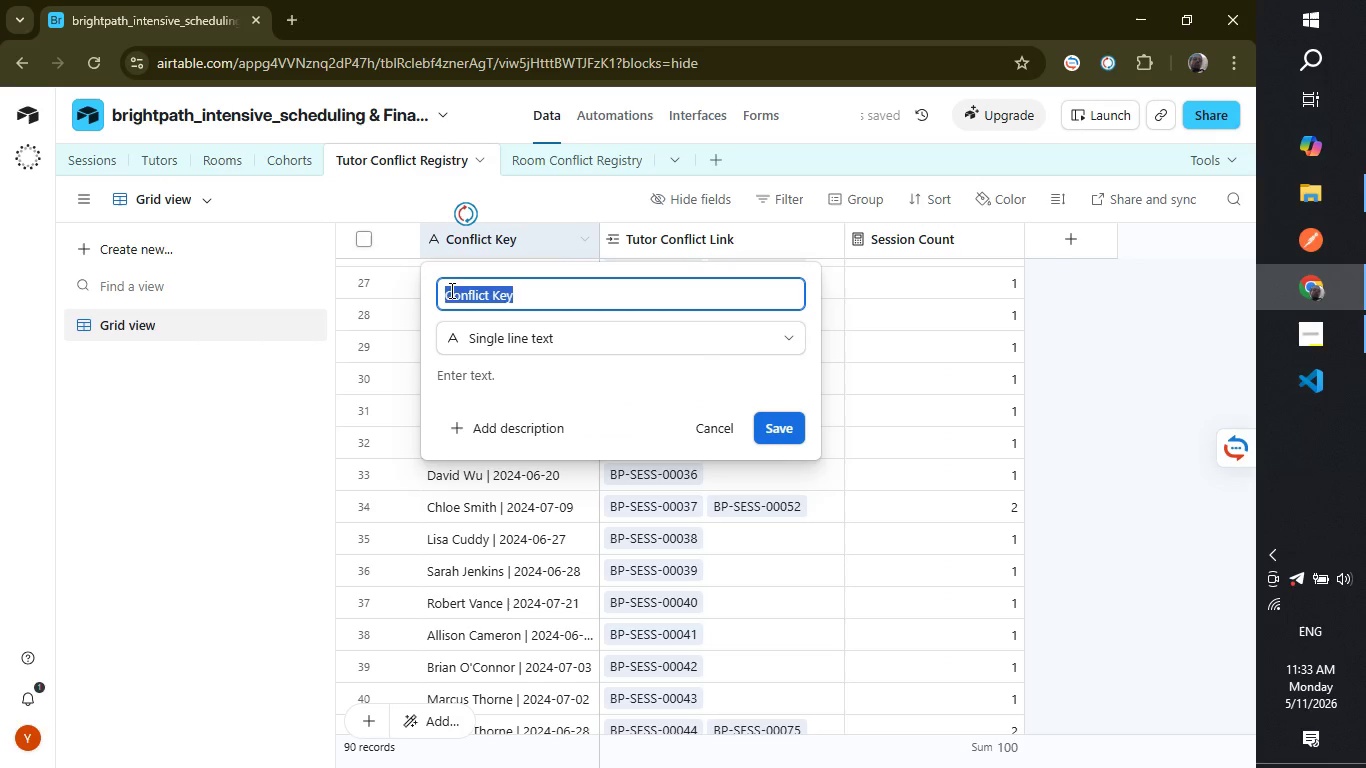 
left_click([446, 290])
 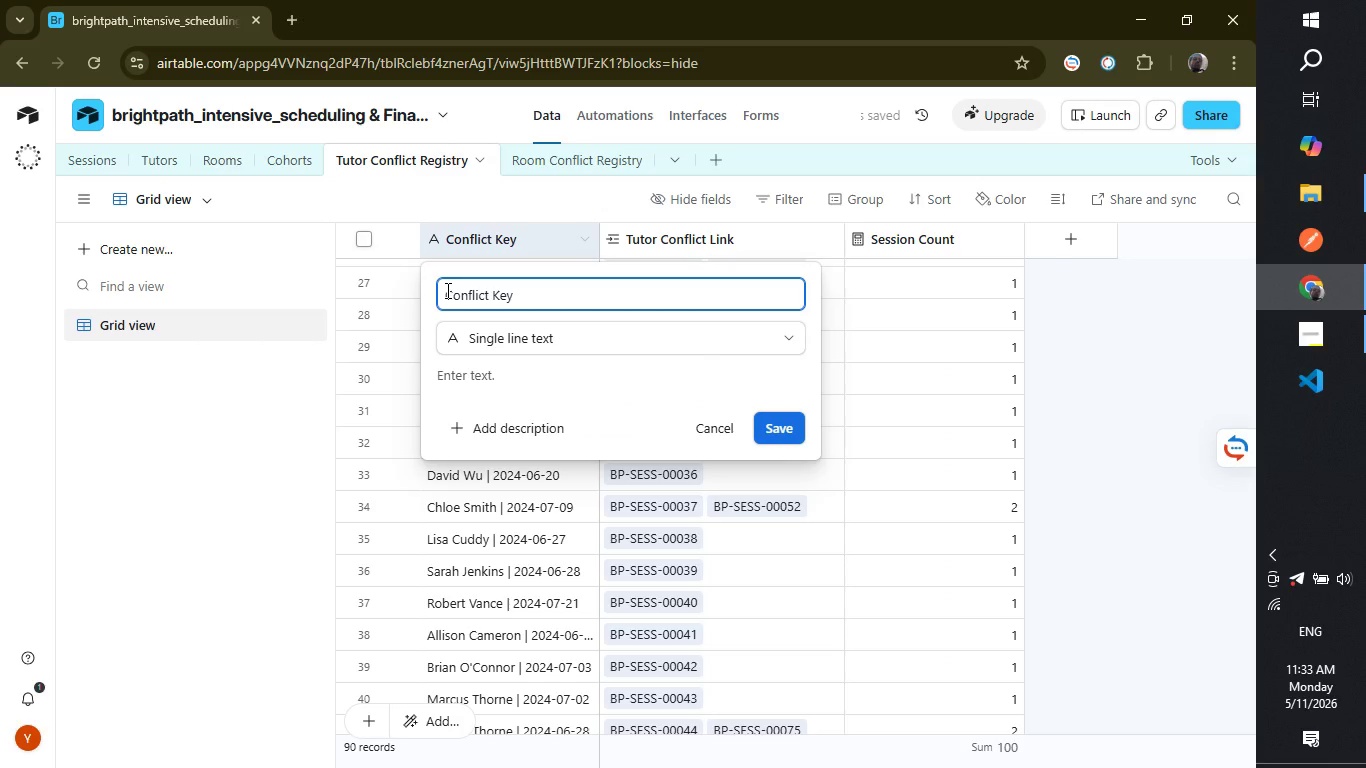 
type(Turor)
 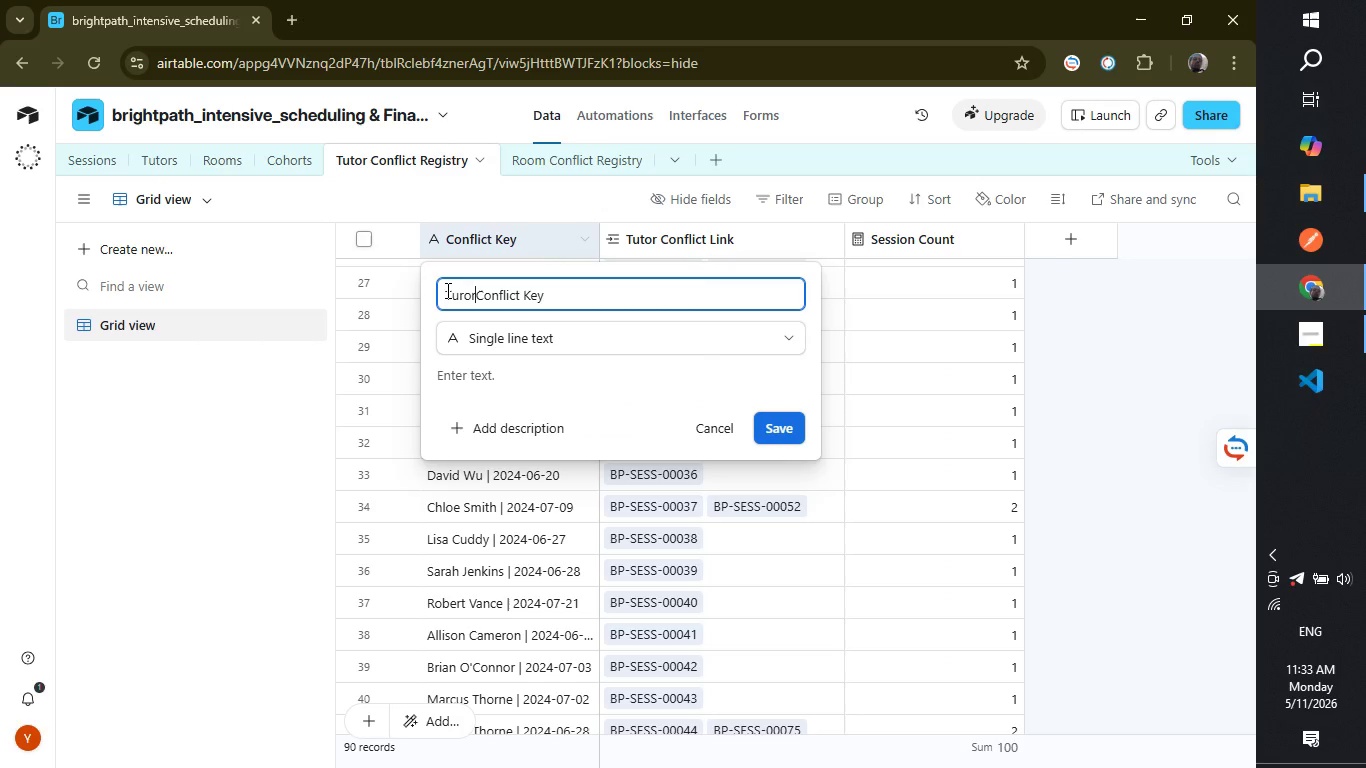 
key(Space)
 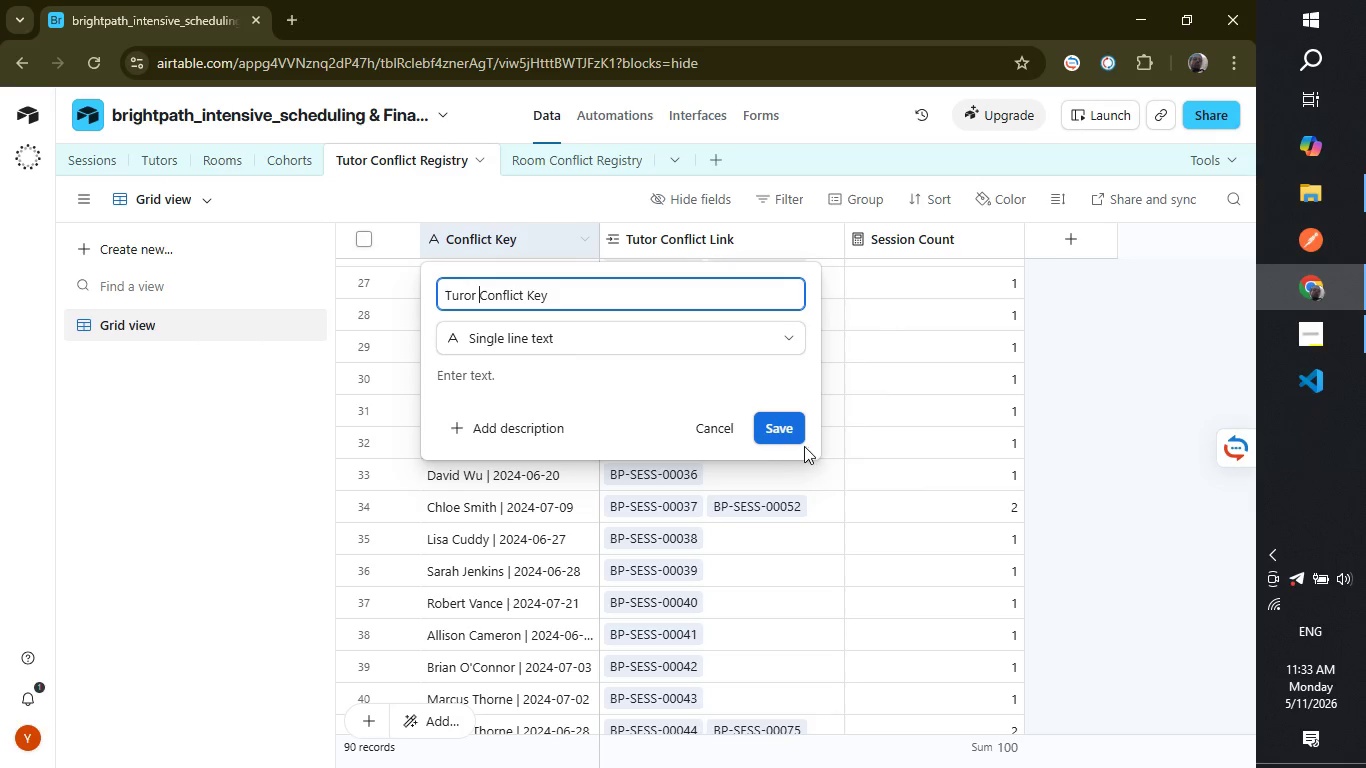 
left_click([786, 425])
 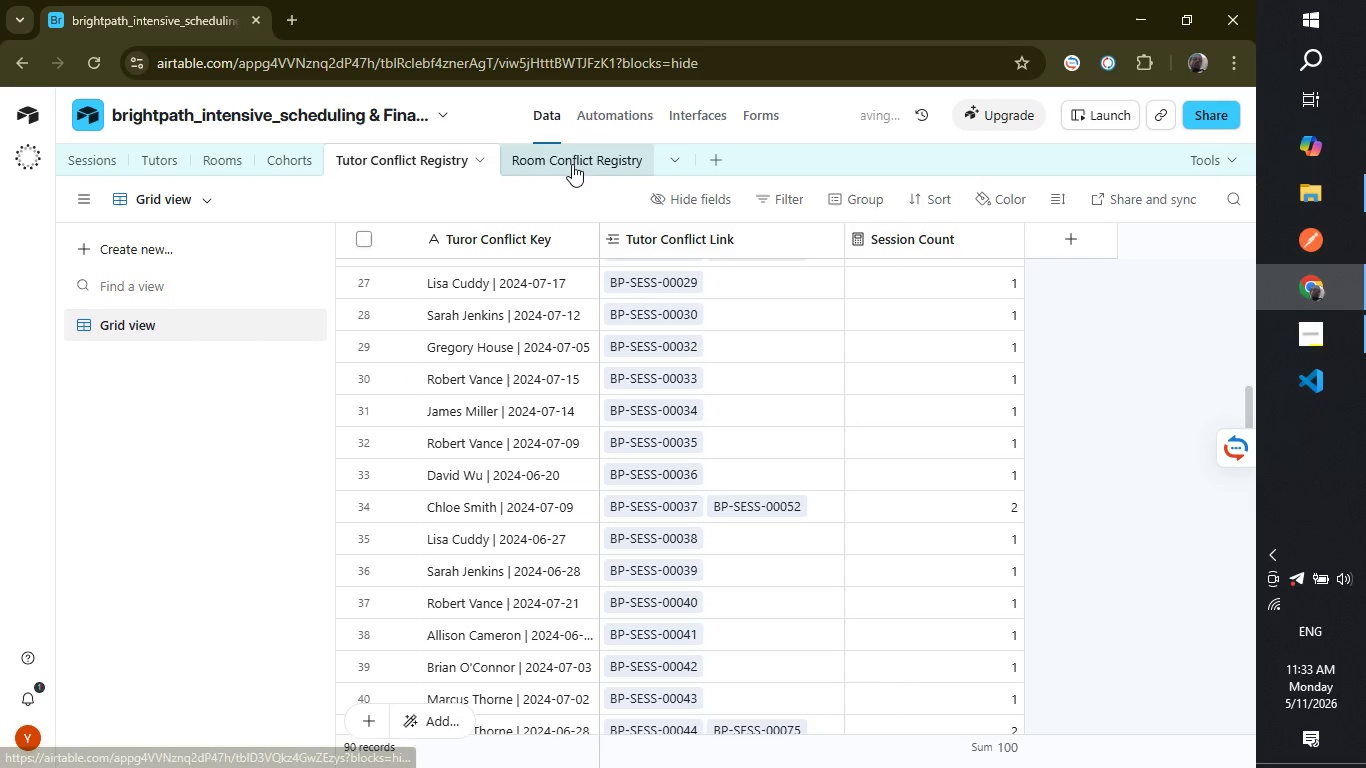 
left_click([572, 167])
 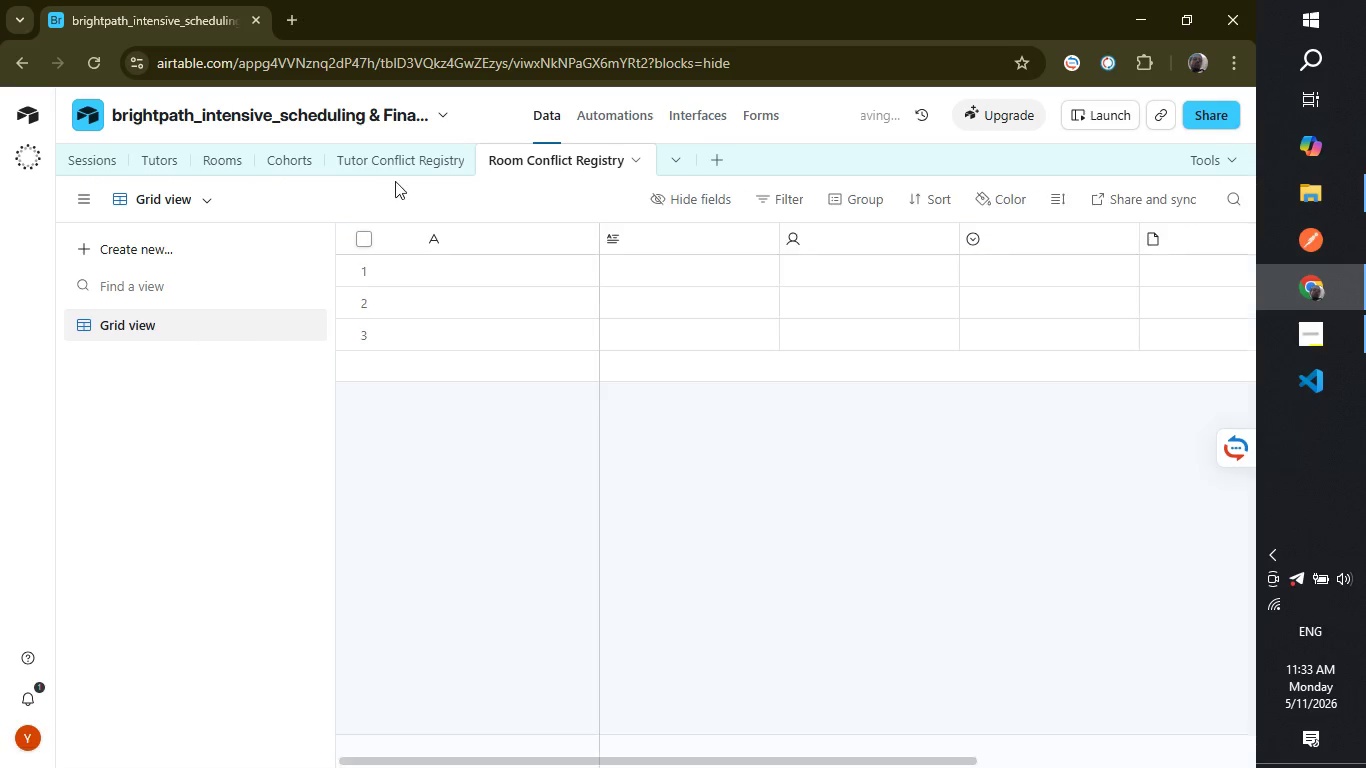 
left_click([394, 182])
 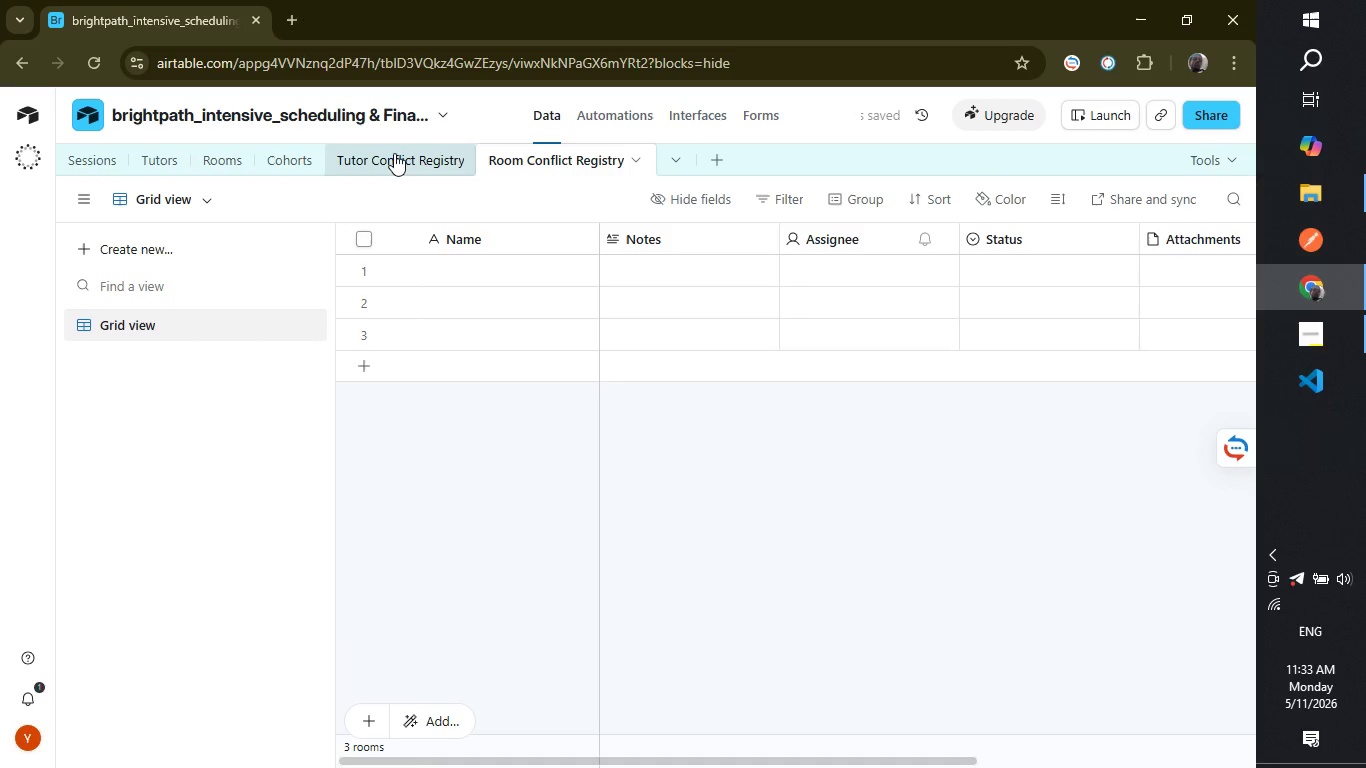 
left_click([394, 153])
 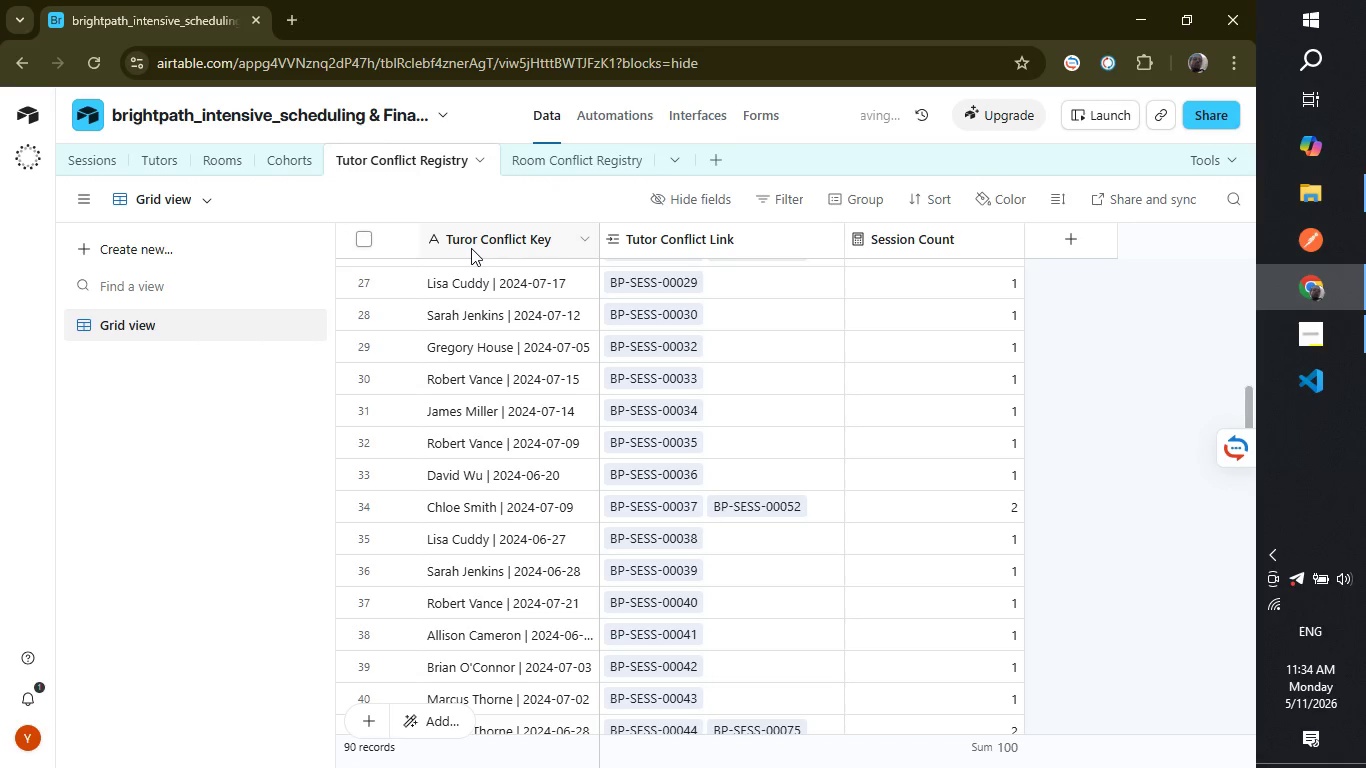 
double_click([471, 241])
 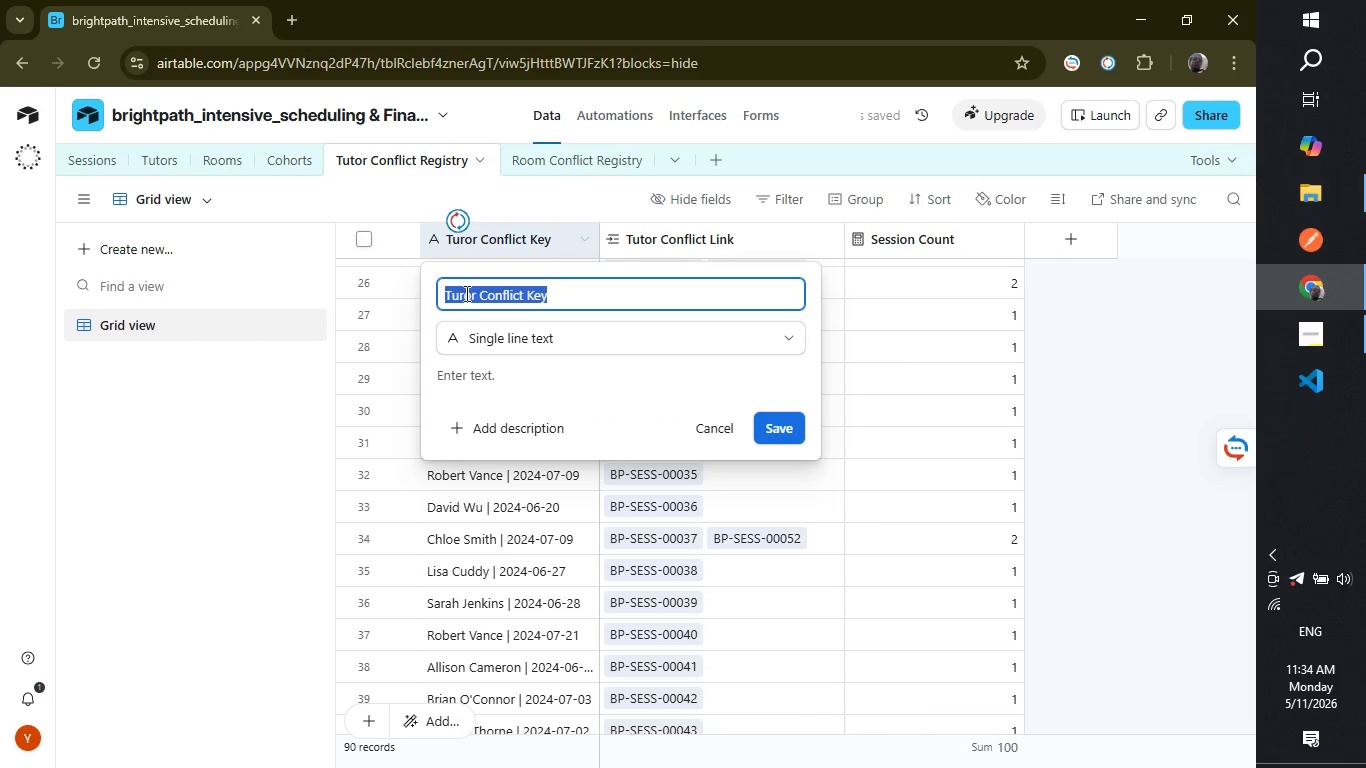 
left_click([465, 294])
 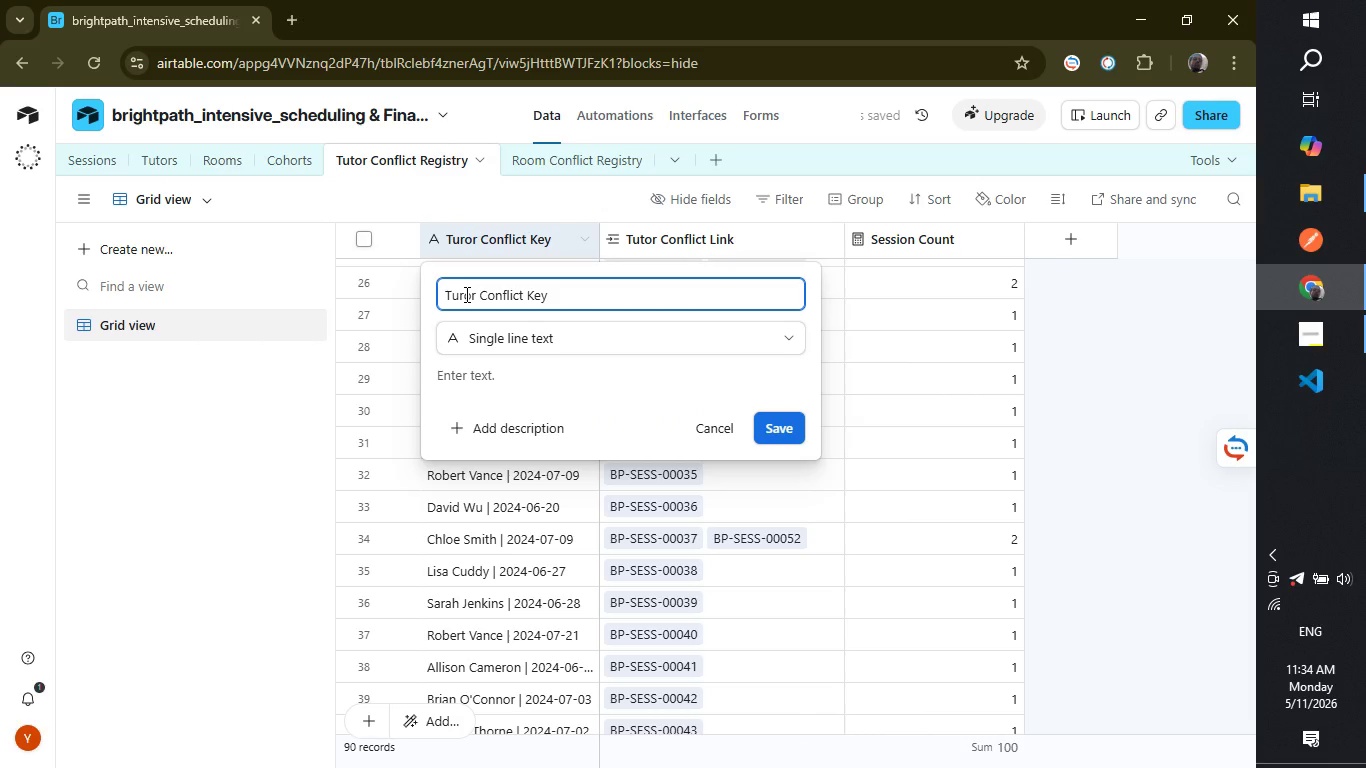 
key(Backspace)
 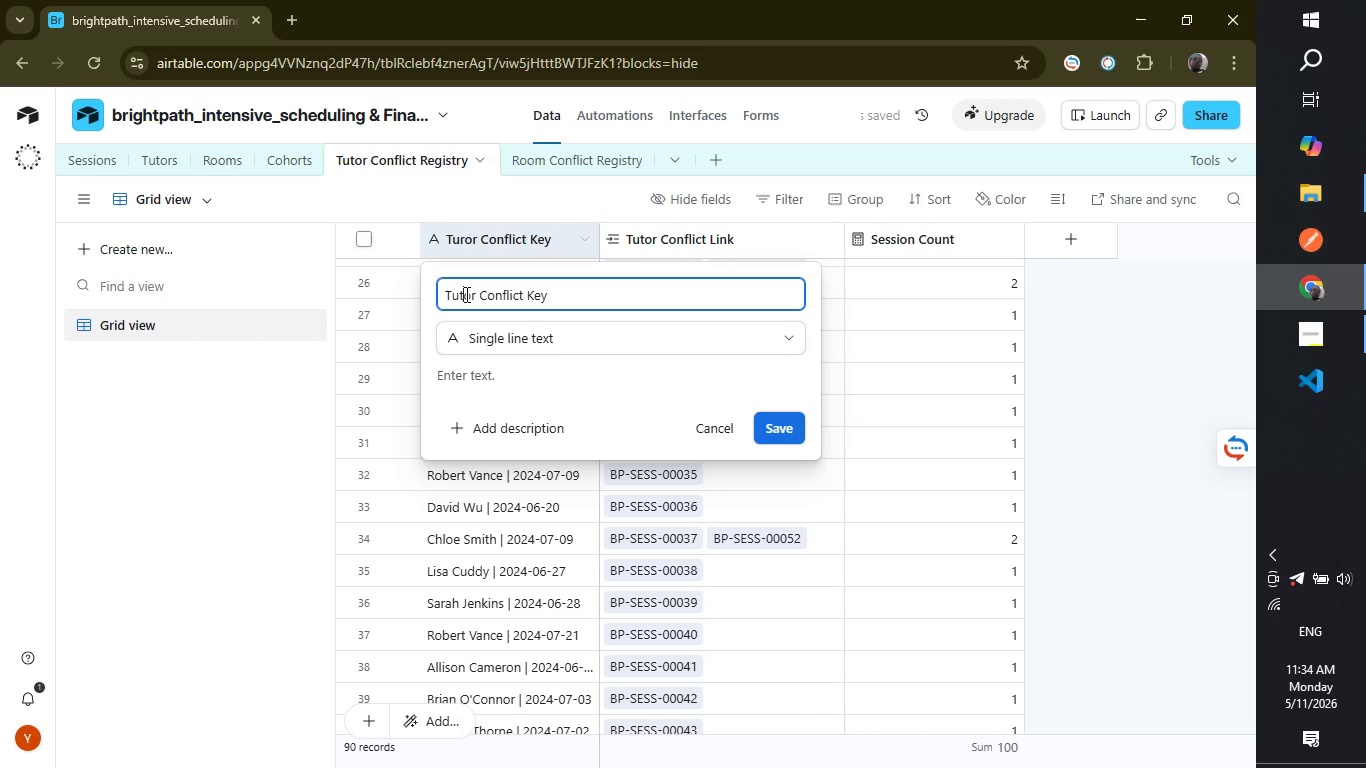 
key(T)
 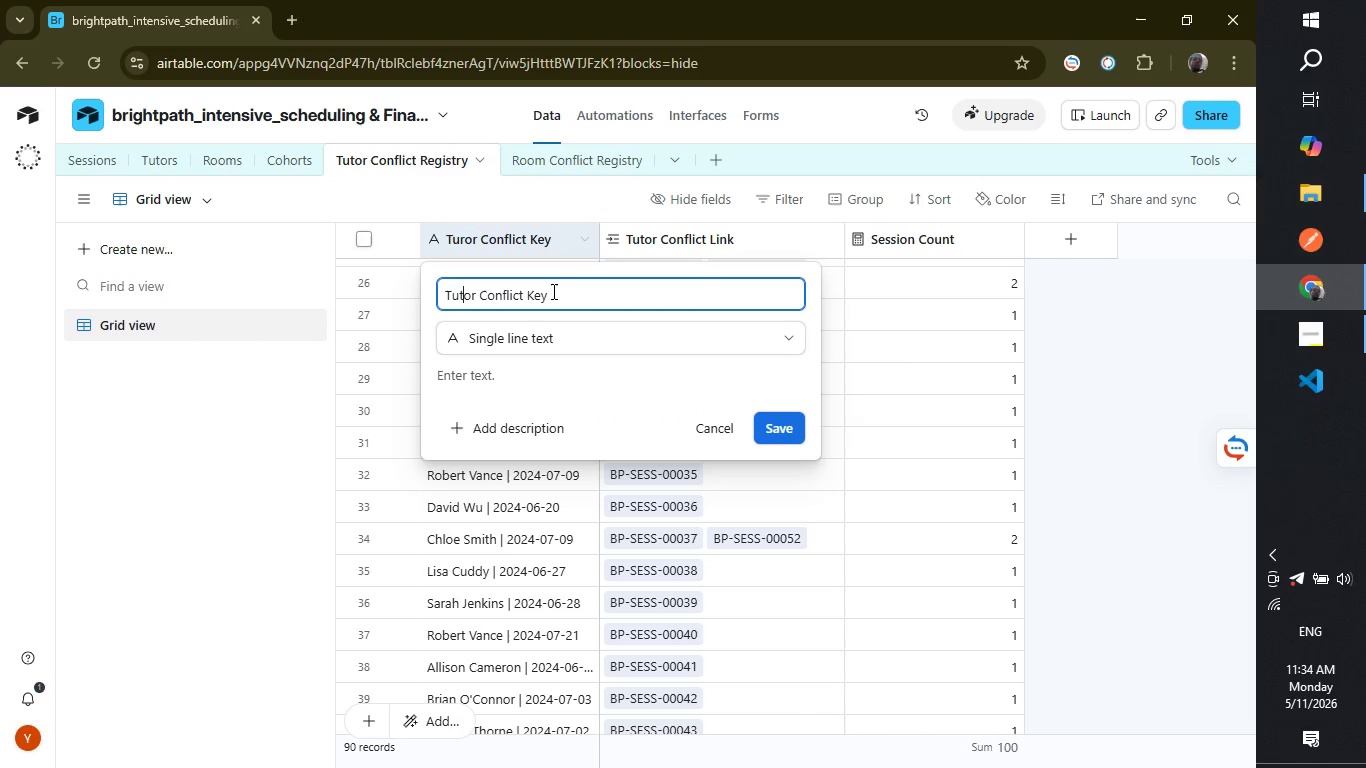 
key(Enter)
 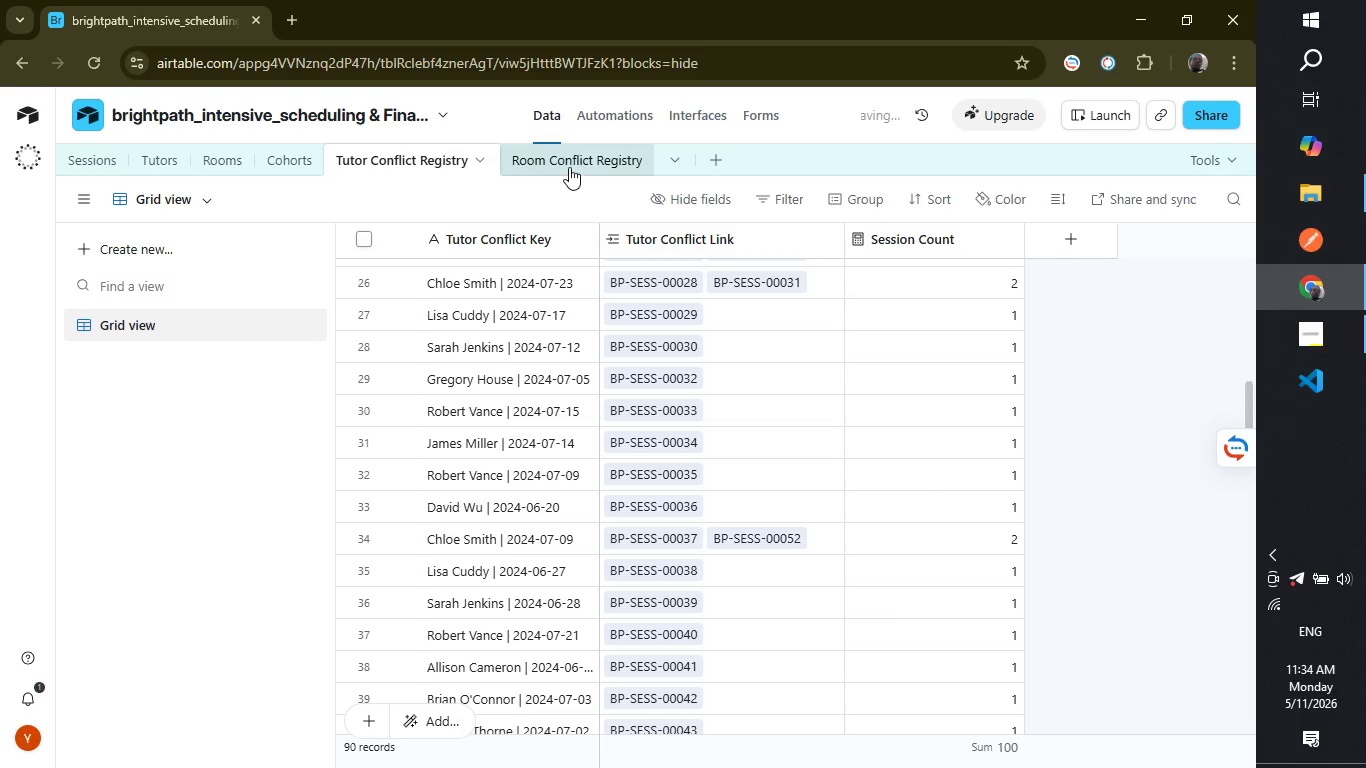 
left_click([569, 163])
 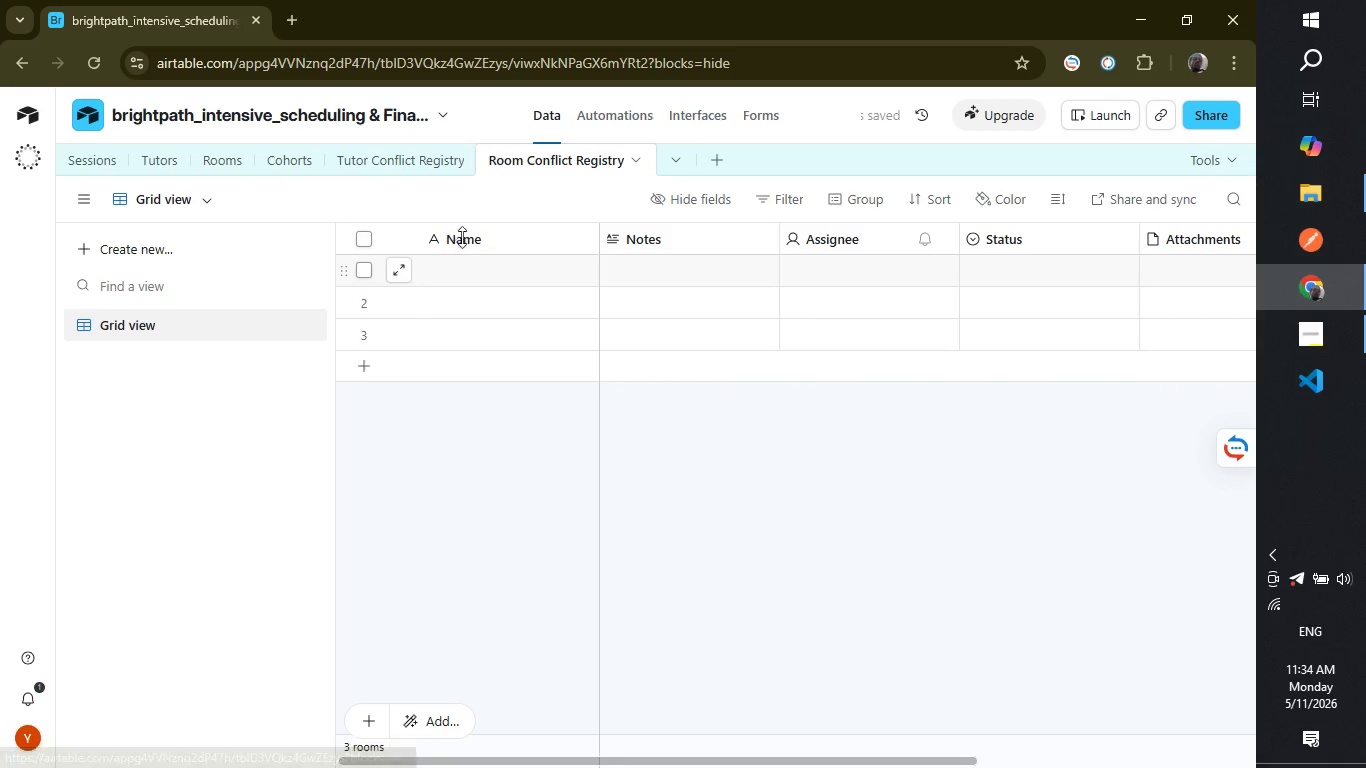 
double_click([463, 241])
 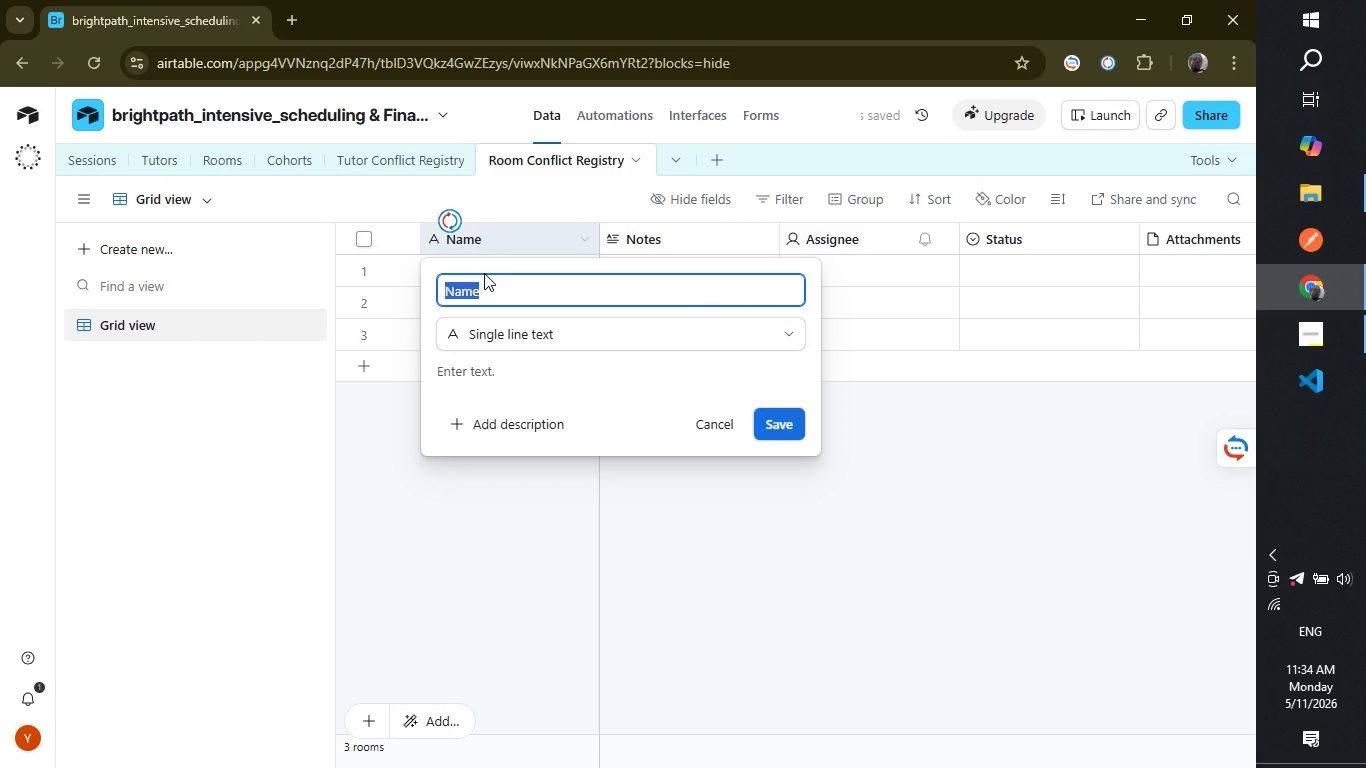 
type(Room Conflict Key)
 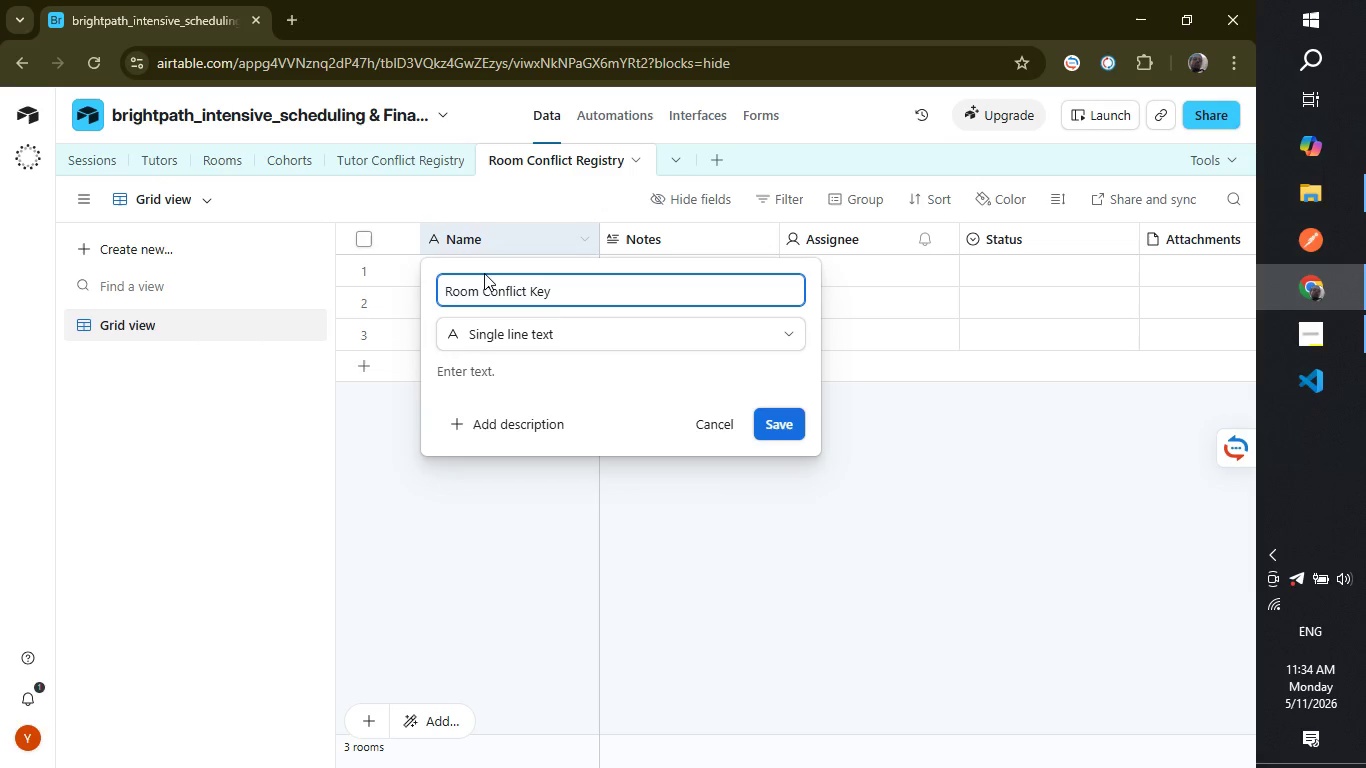 
left_click([776, 417])
 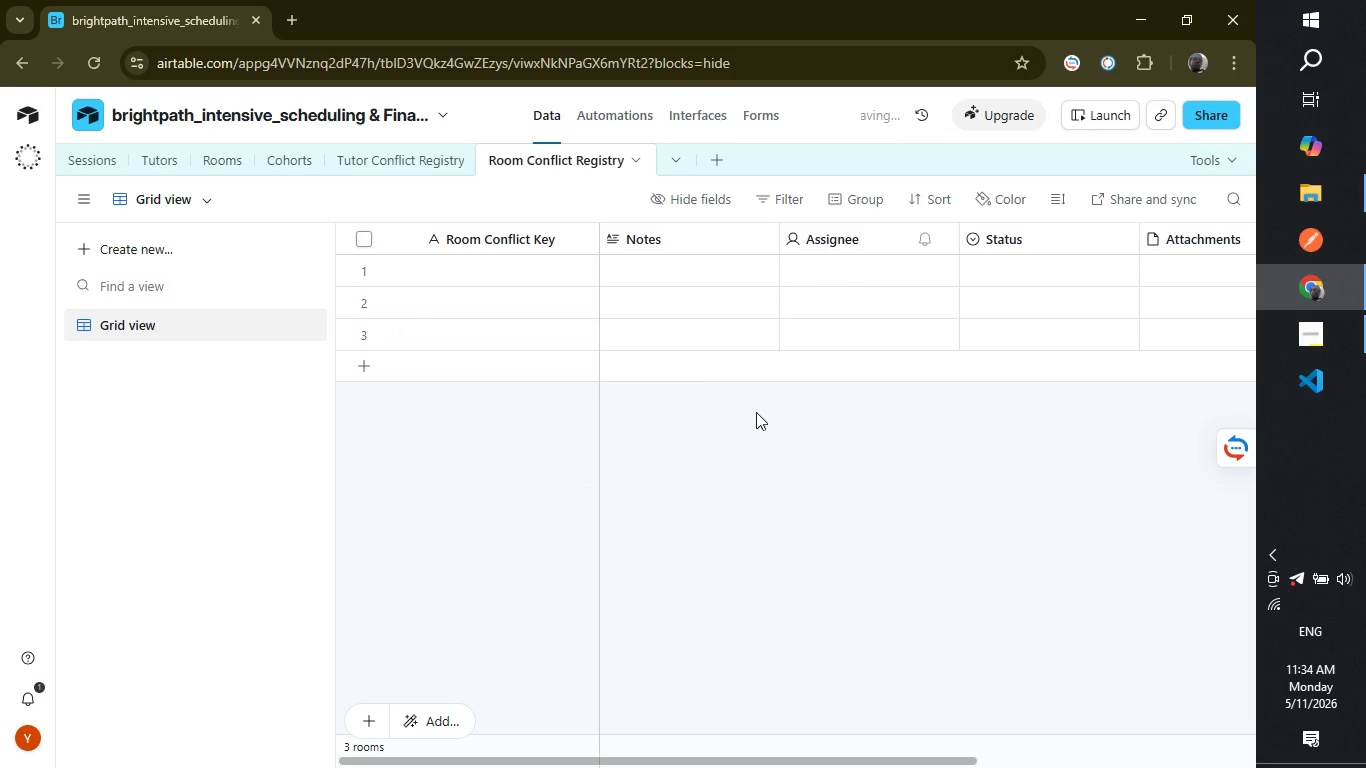 
mouse_move([482, 300])
 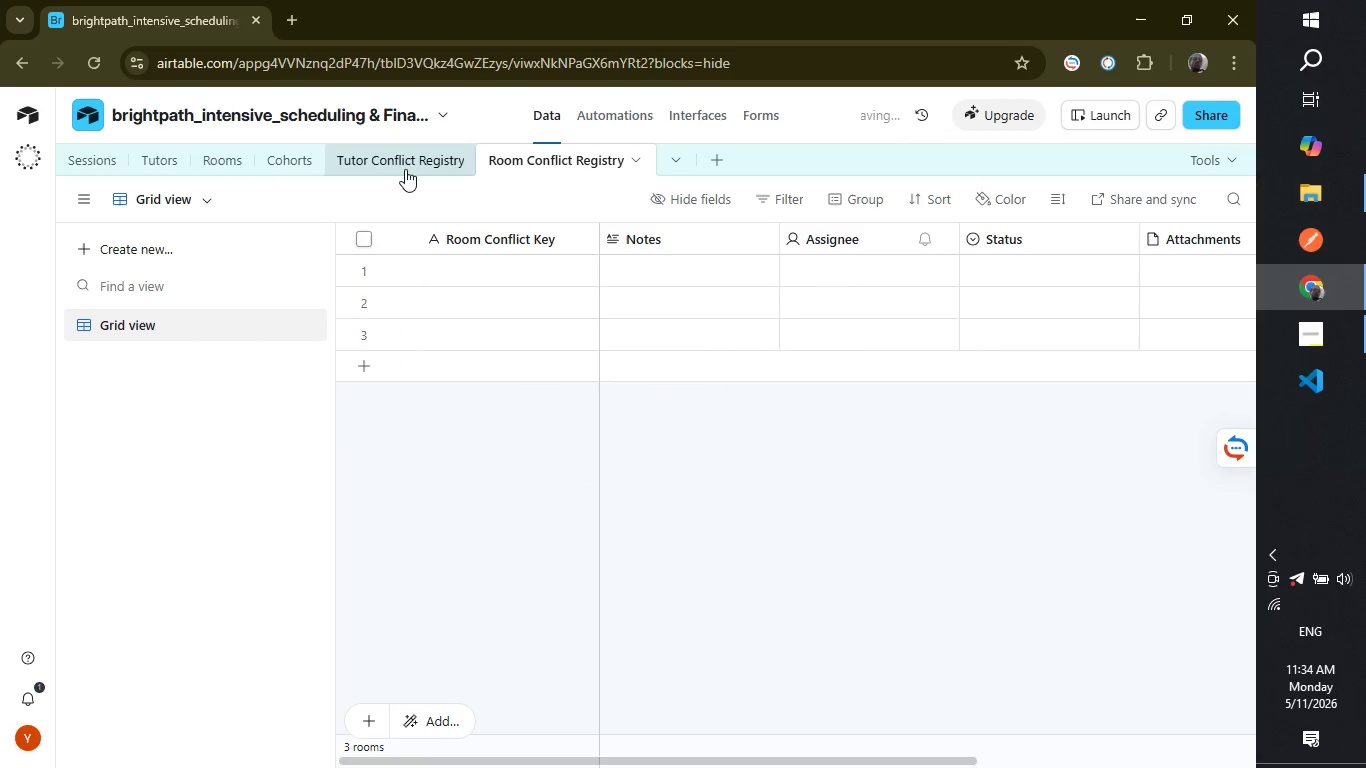 
left_click([405, 169])
 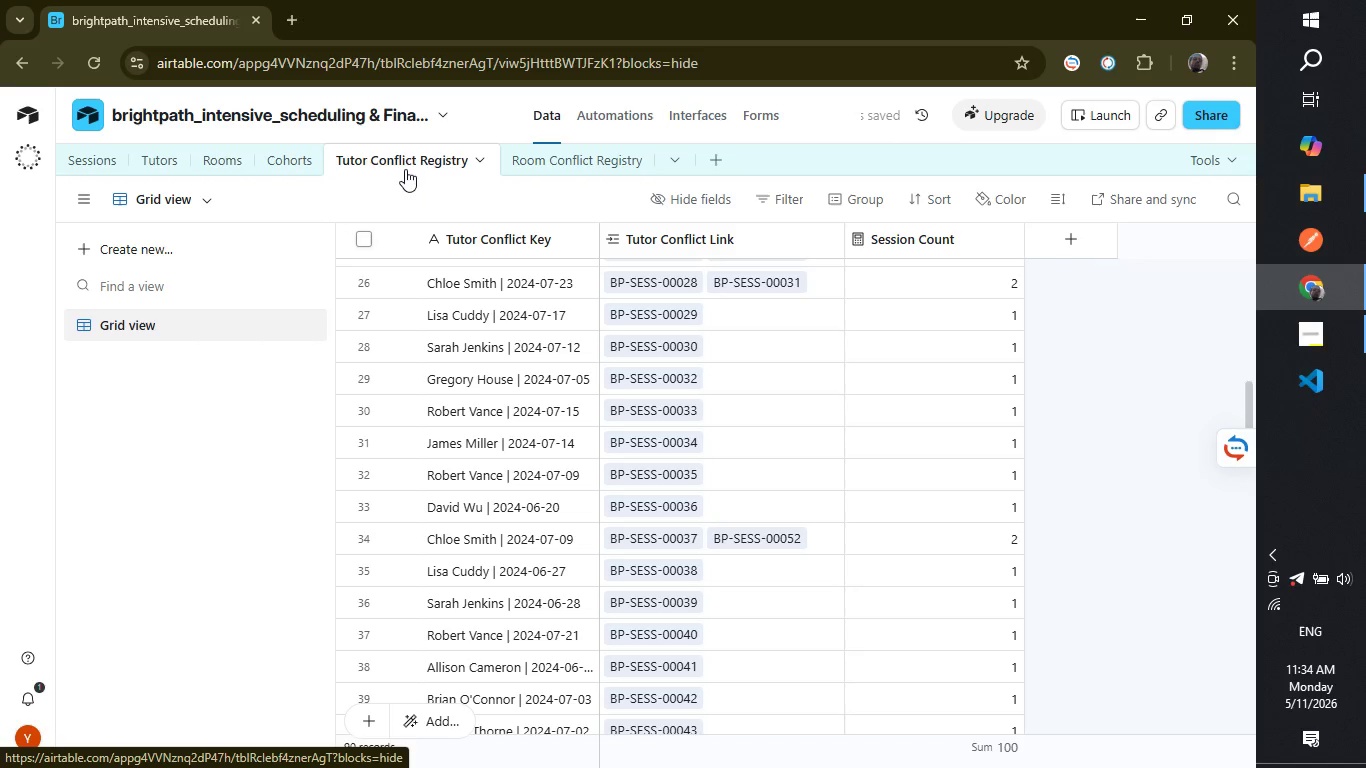 
wait(5.33)
 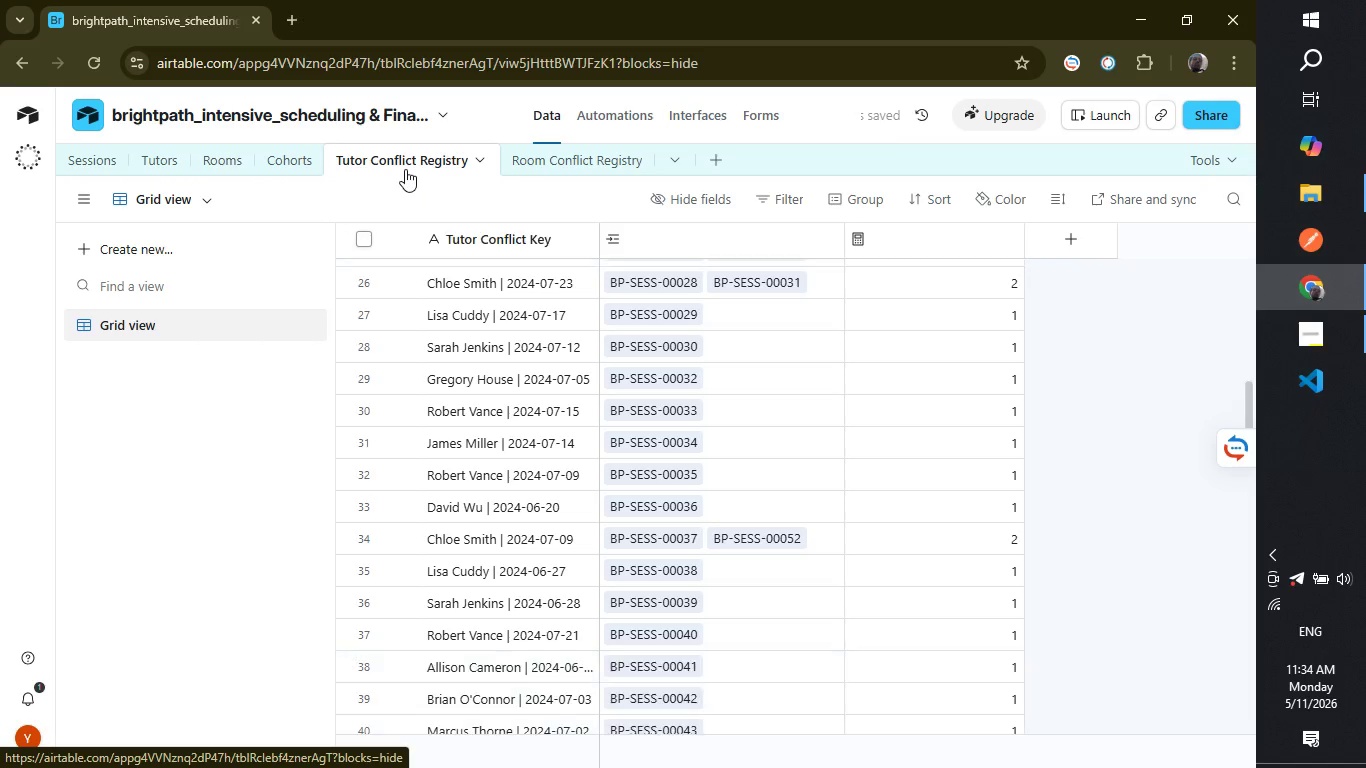 
left_click([528, 155])
 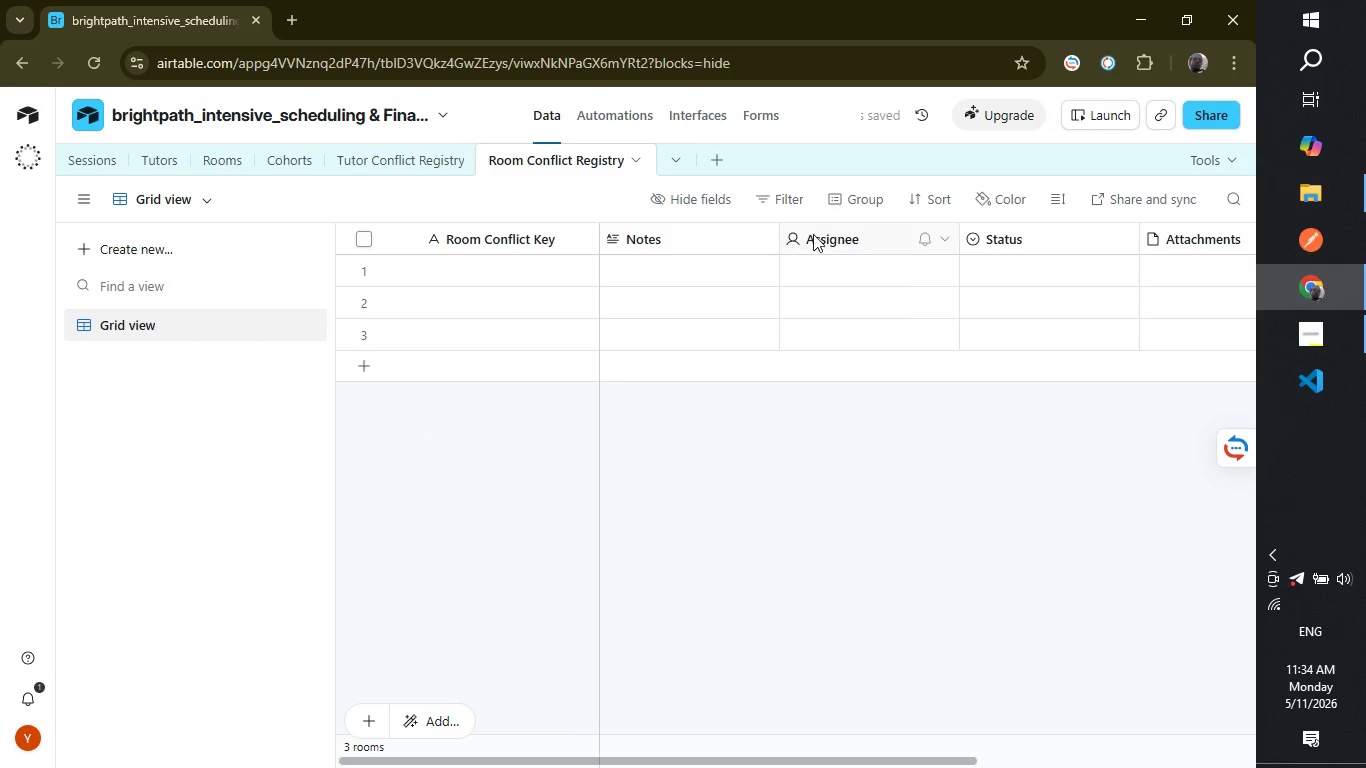 
right_click([825, 227])
 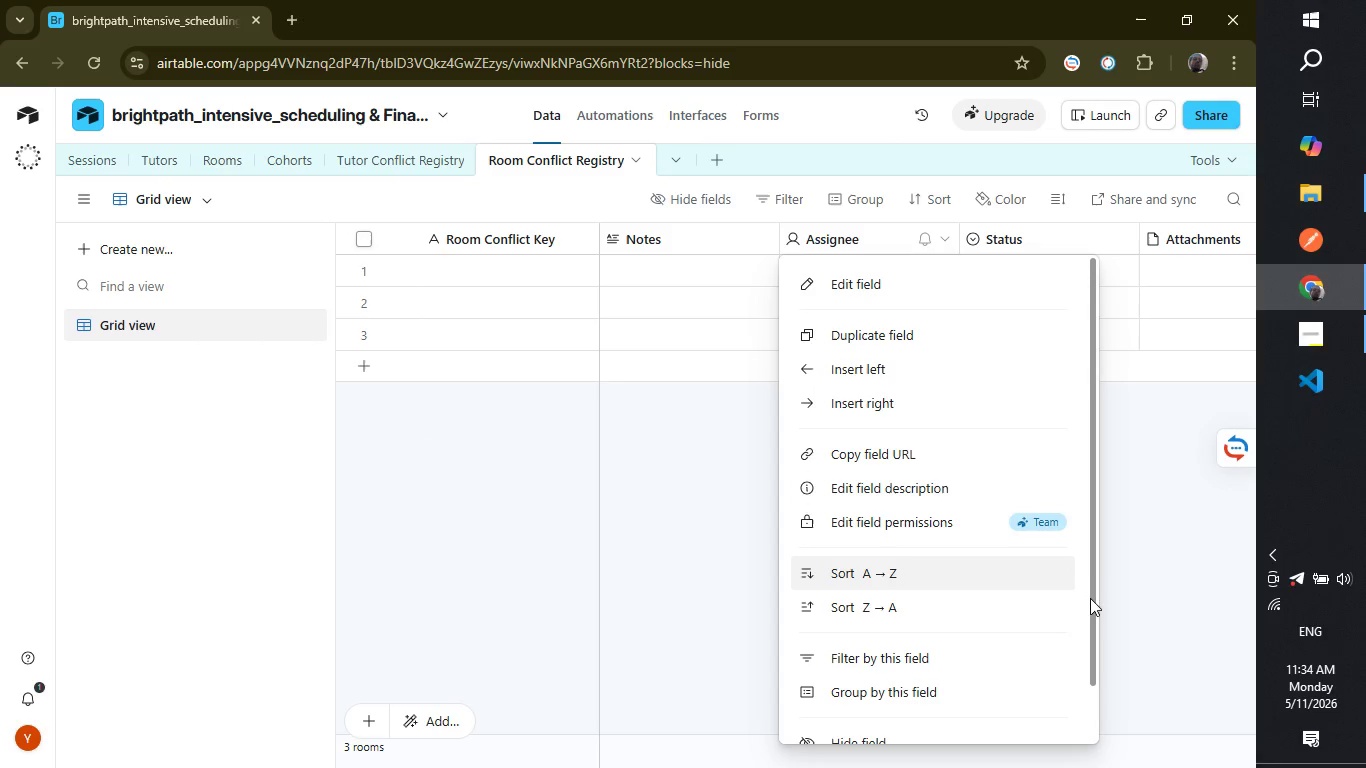 
left_click_drag(start_coordinate=[1093, 602], to_coordinate=[1088, 712])
 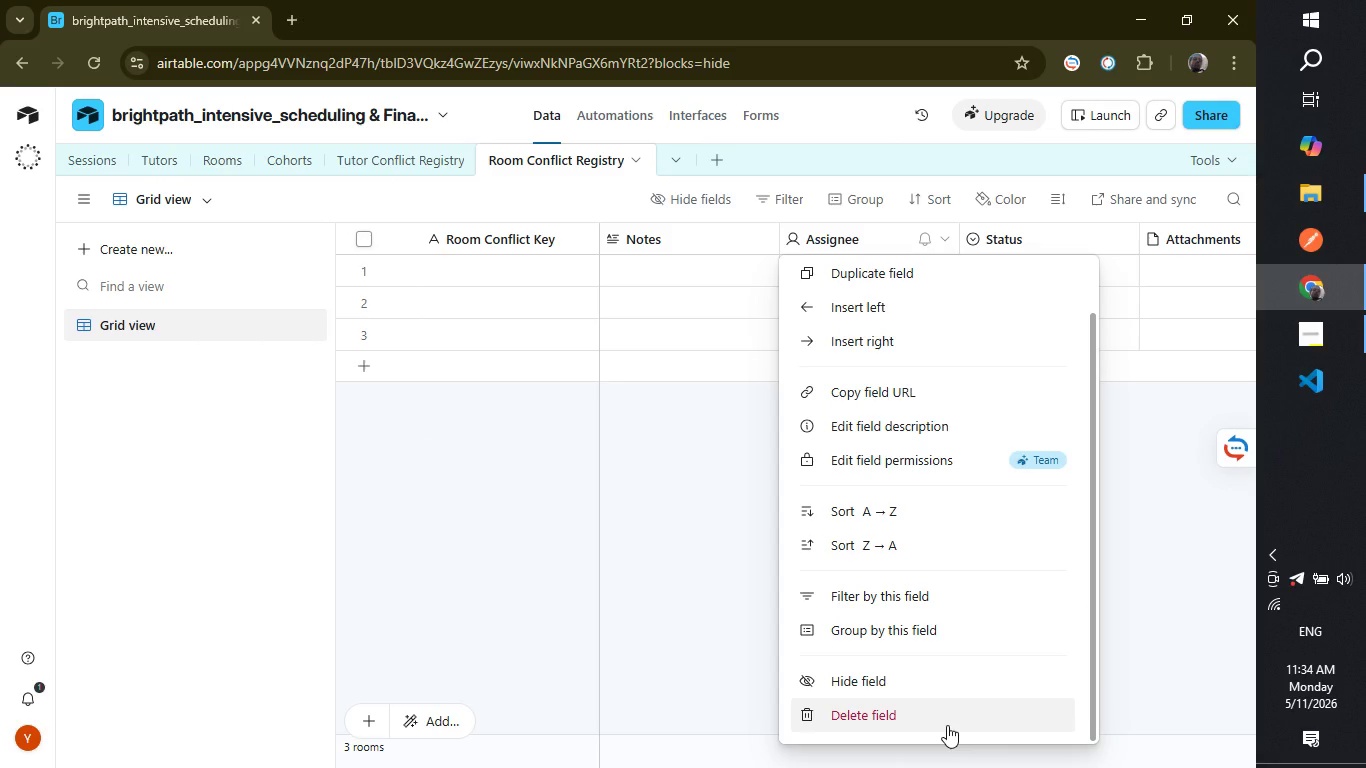 
left_click([947, 725])
 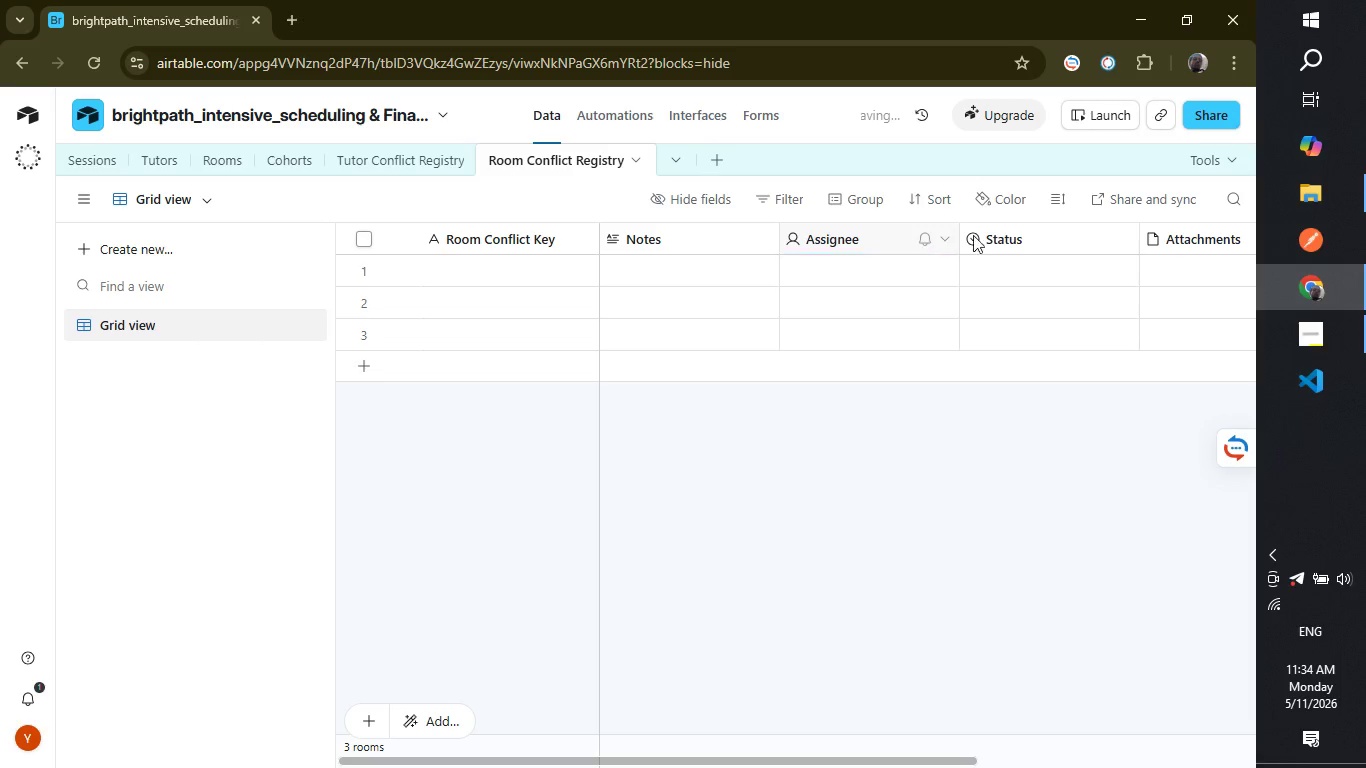 
right_click([1017, 234])
 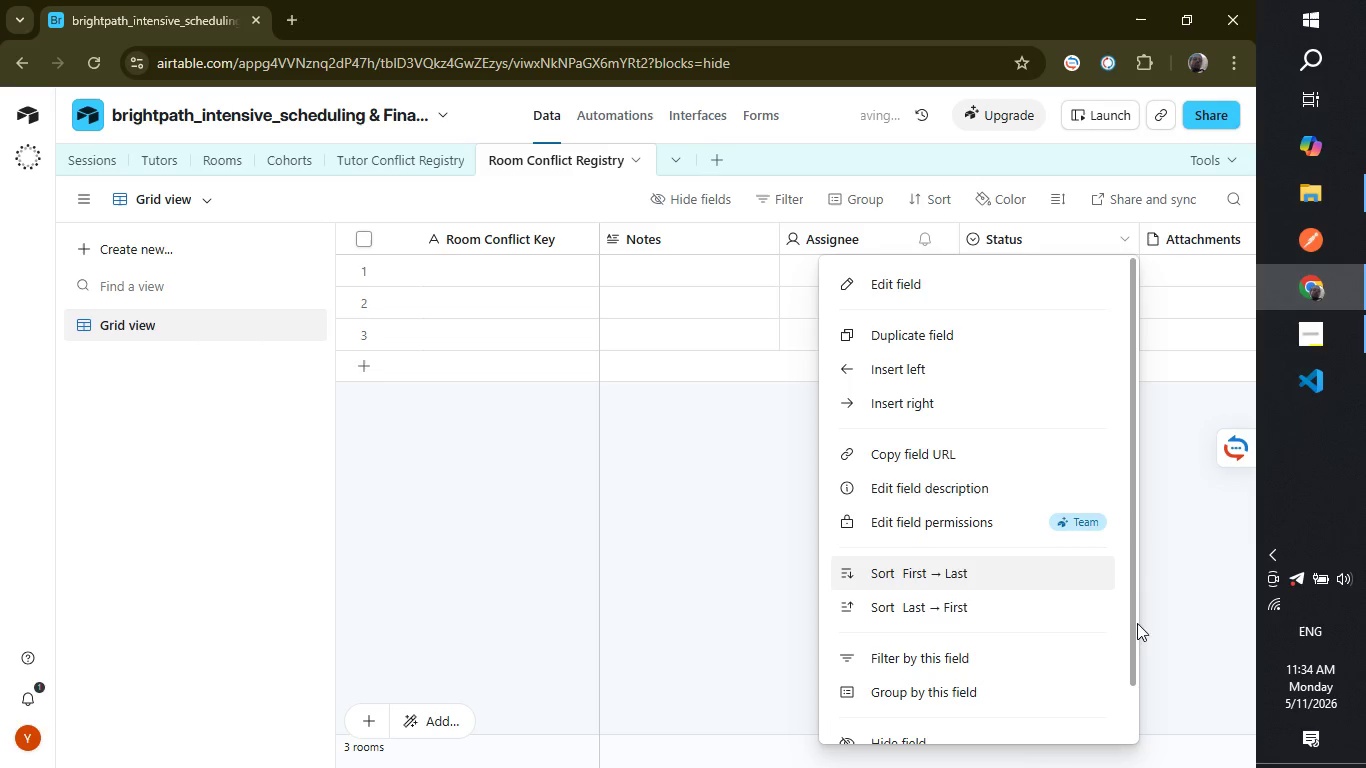 
left_click_drag(start_coordinate=[1131, 618], to_coordinate=[1131, 708])
 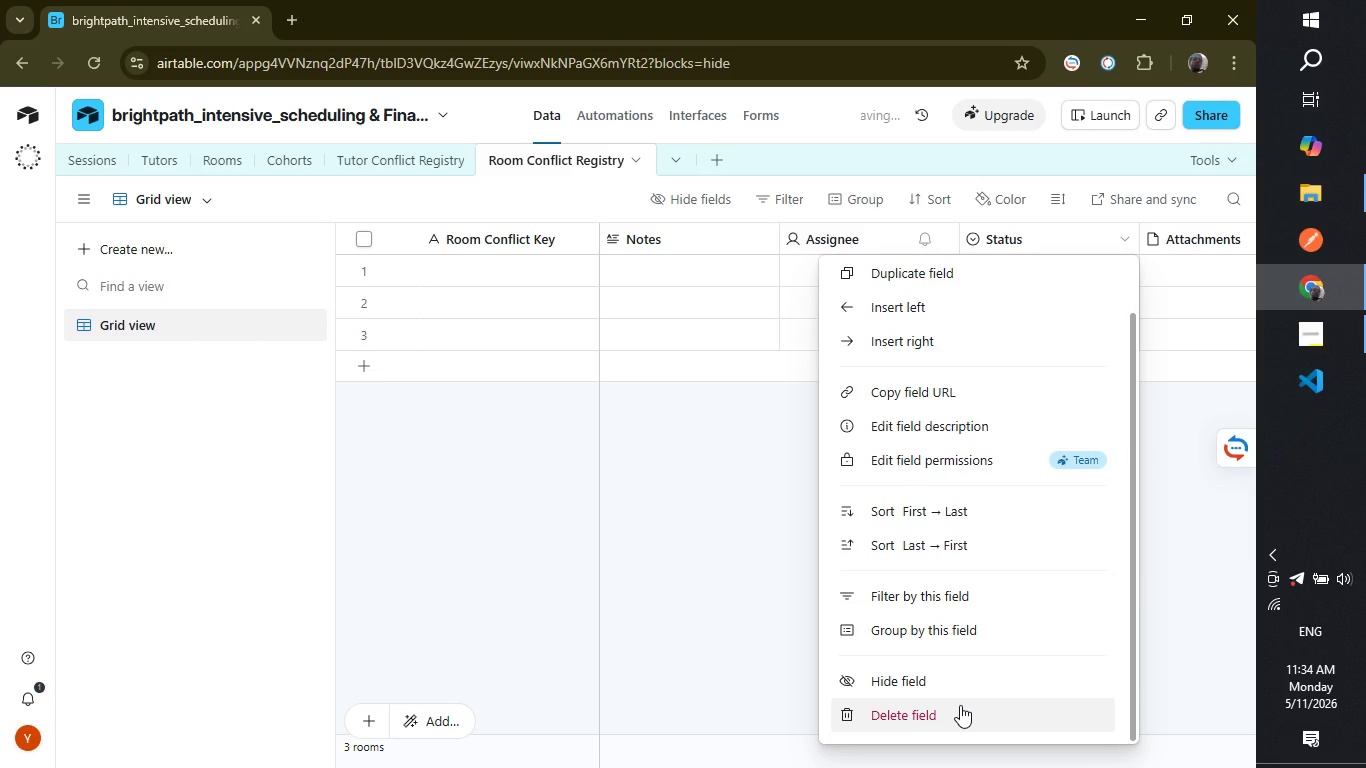 
left_click([960, 705])
 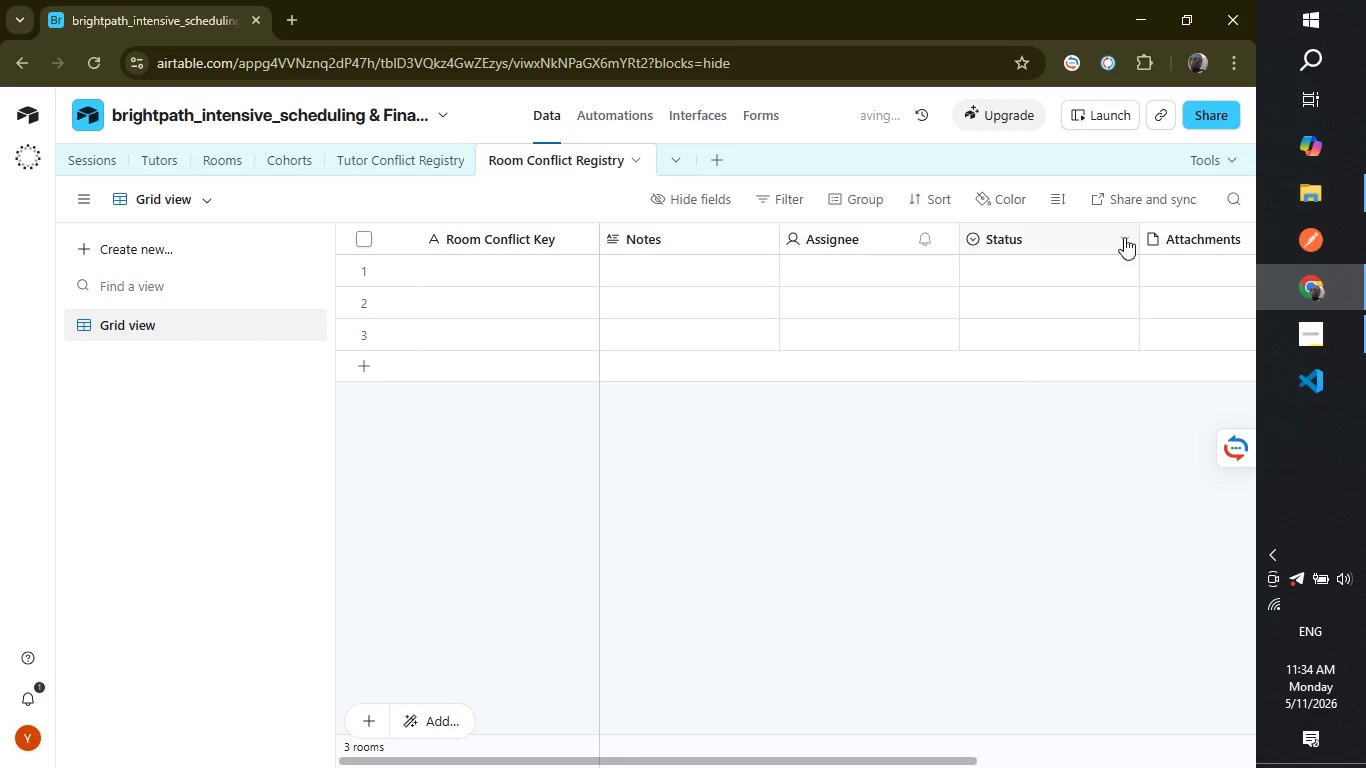 
right_click([1163, 244])
 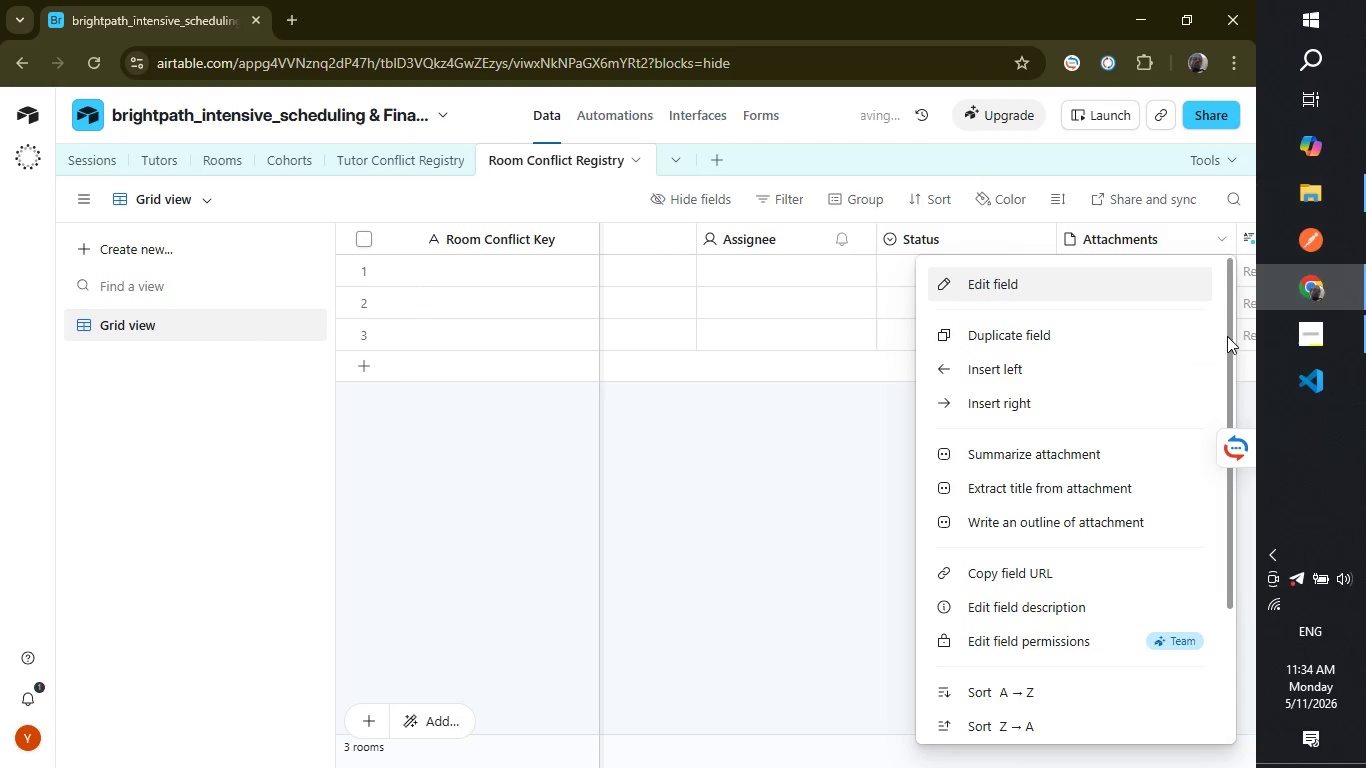 
left_click_drag(start_coordinate=[1227, 336], to_coordinate=[1231, 485])
 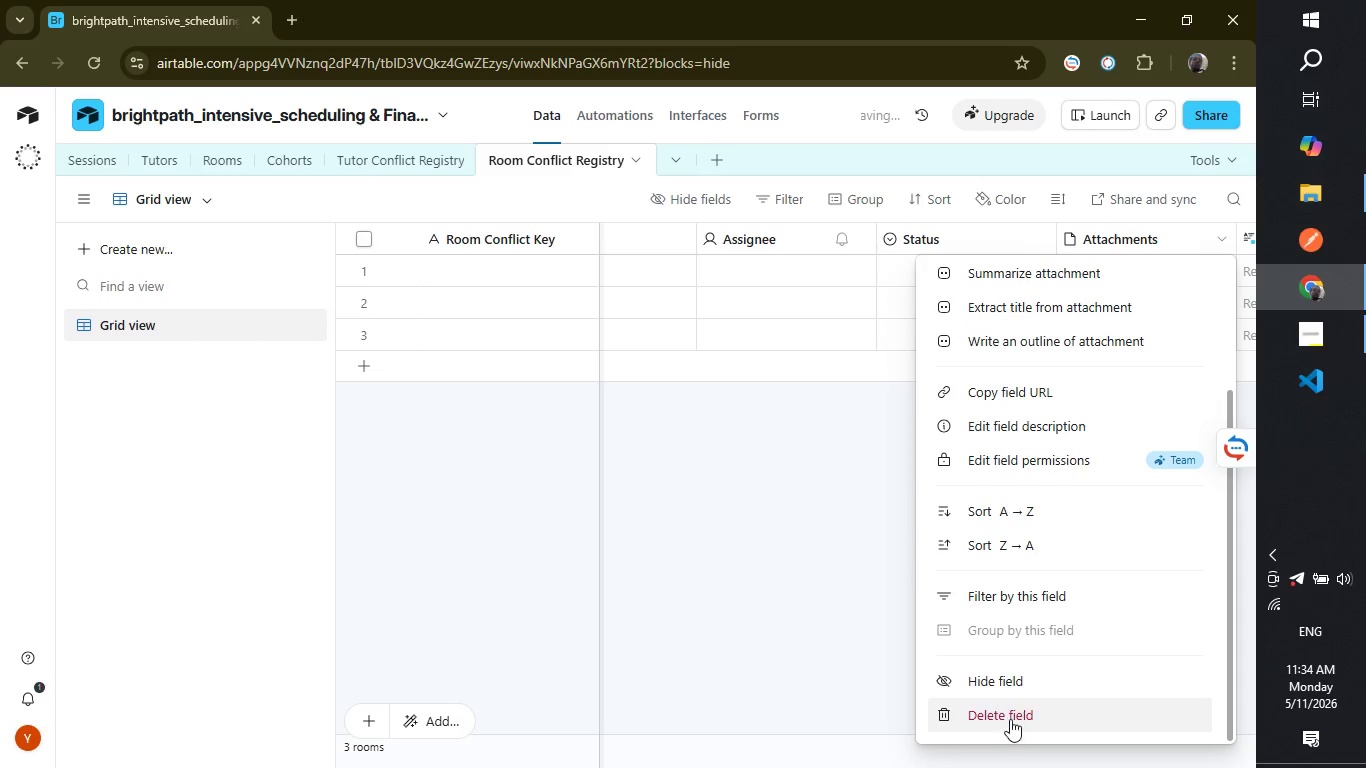 
left_click([1010, 719])
 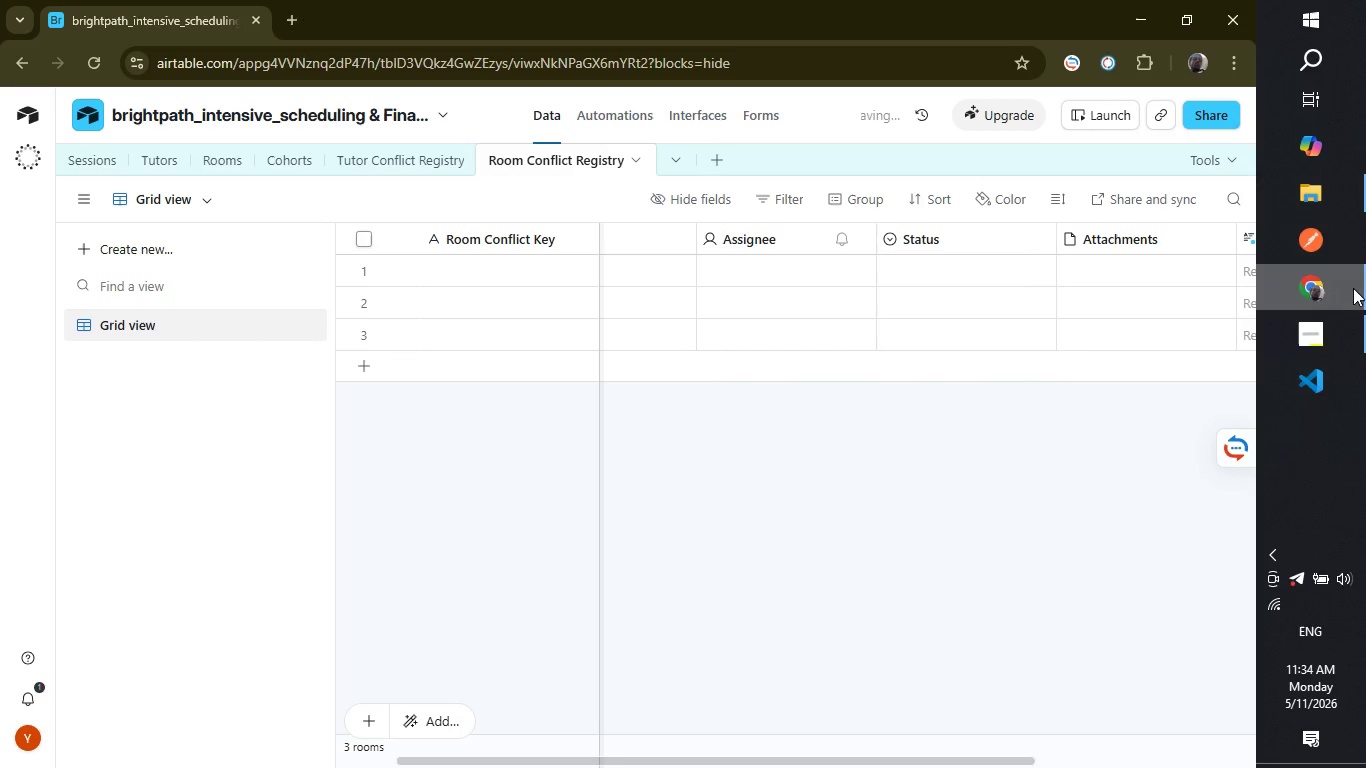 
left_click([1327, 342])